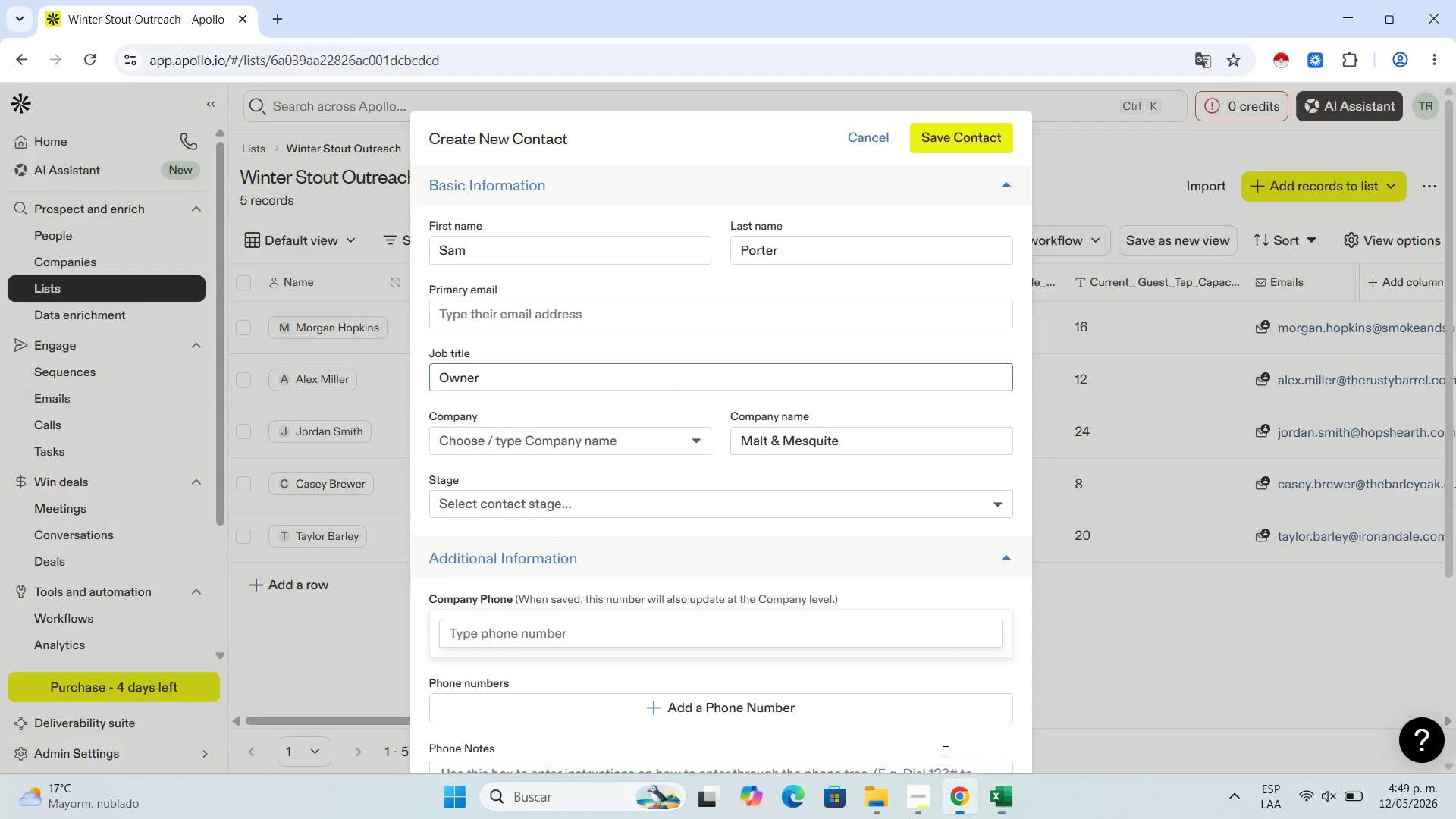 
scroll: coordinate [723, 595], scroll_direction: down, amount: 3.0
 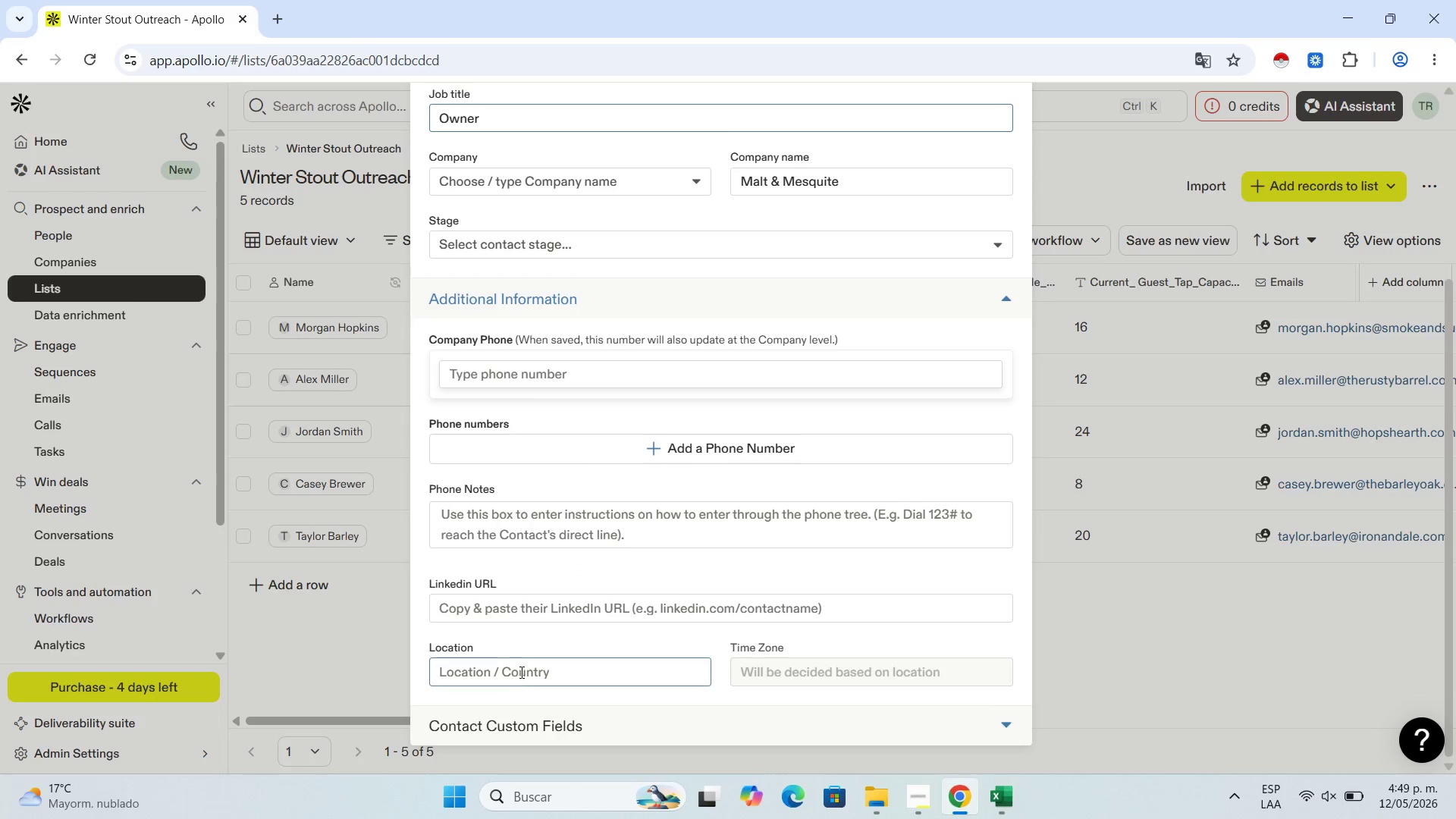 
left_click([520, 672])
 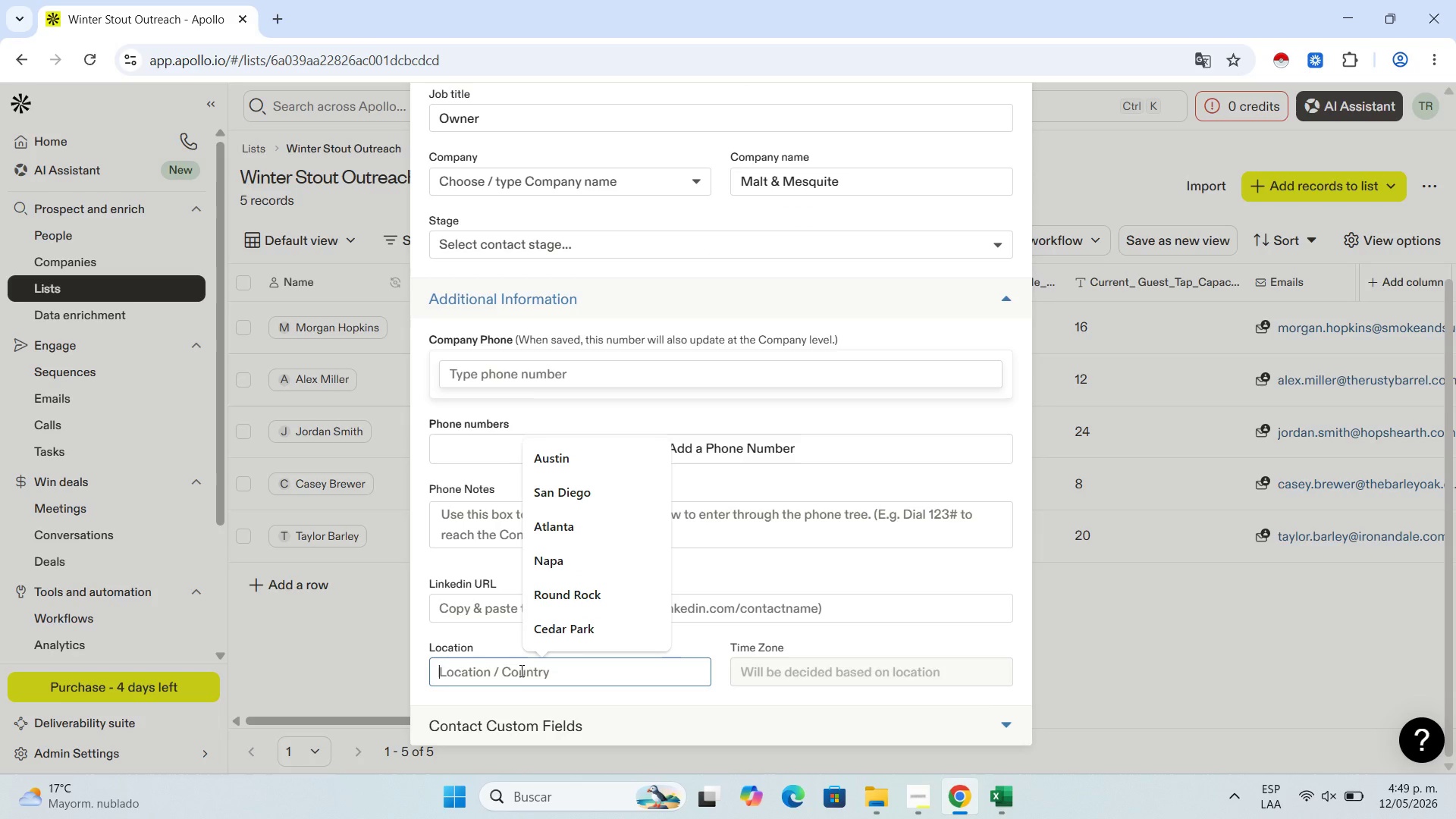 
key(Control+V)
 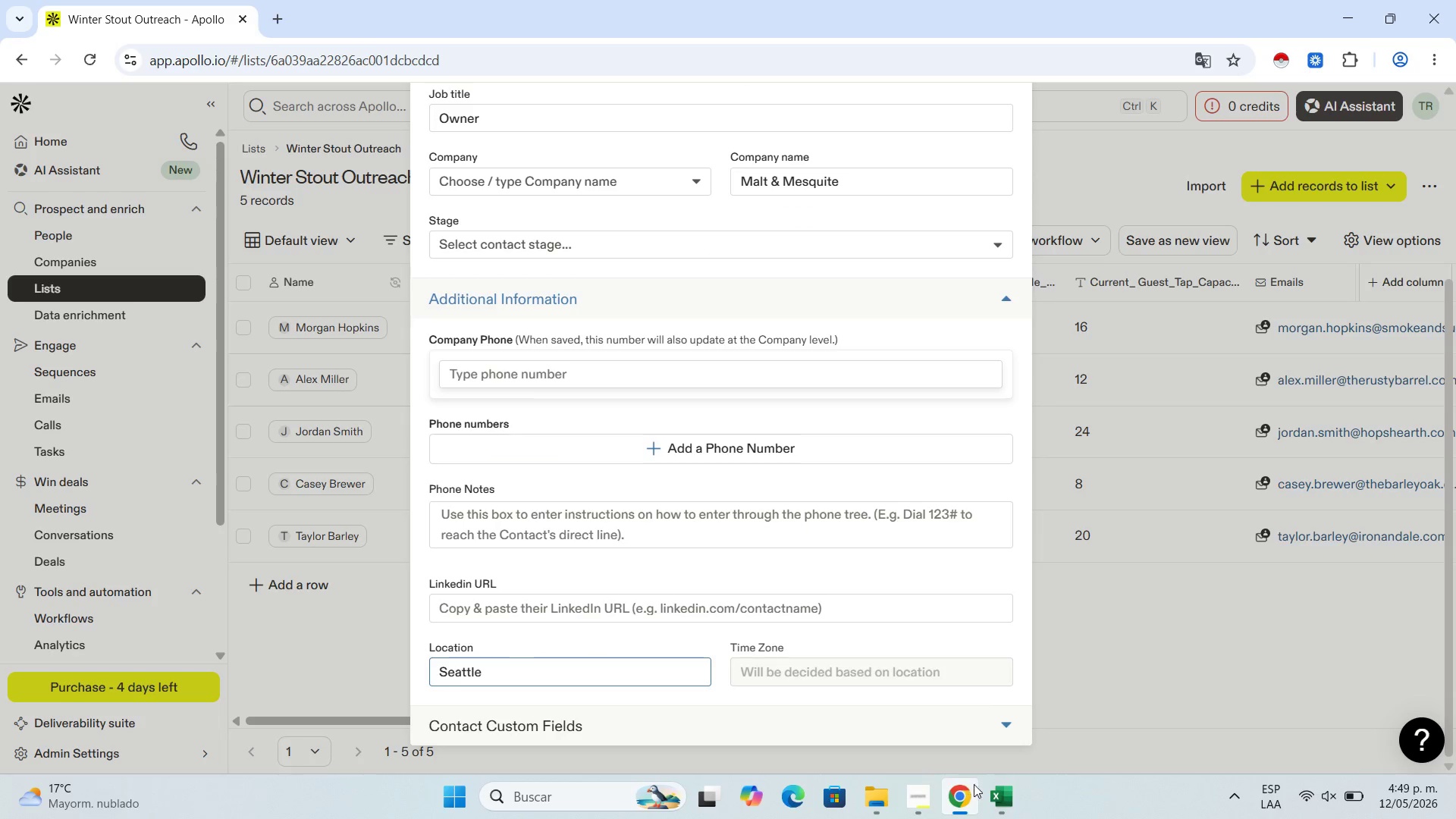 
left_click([996, 789])
 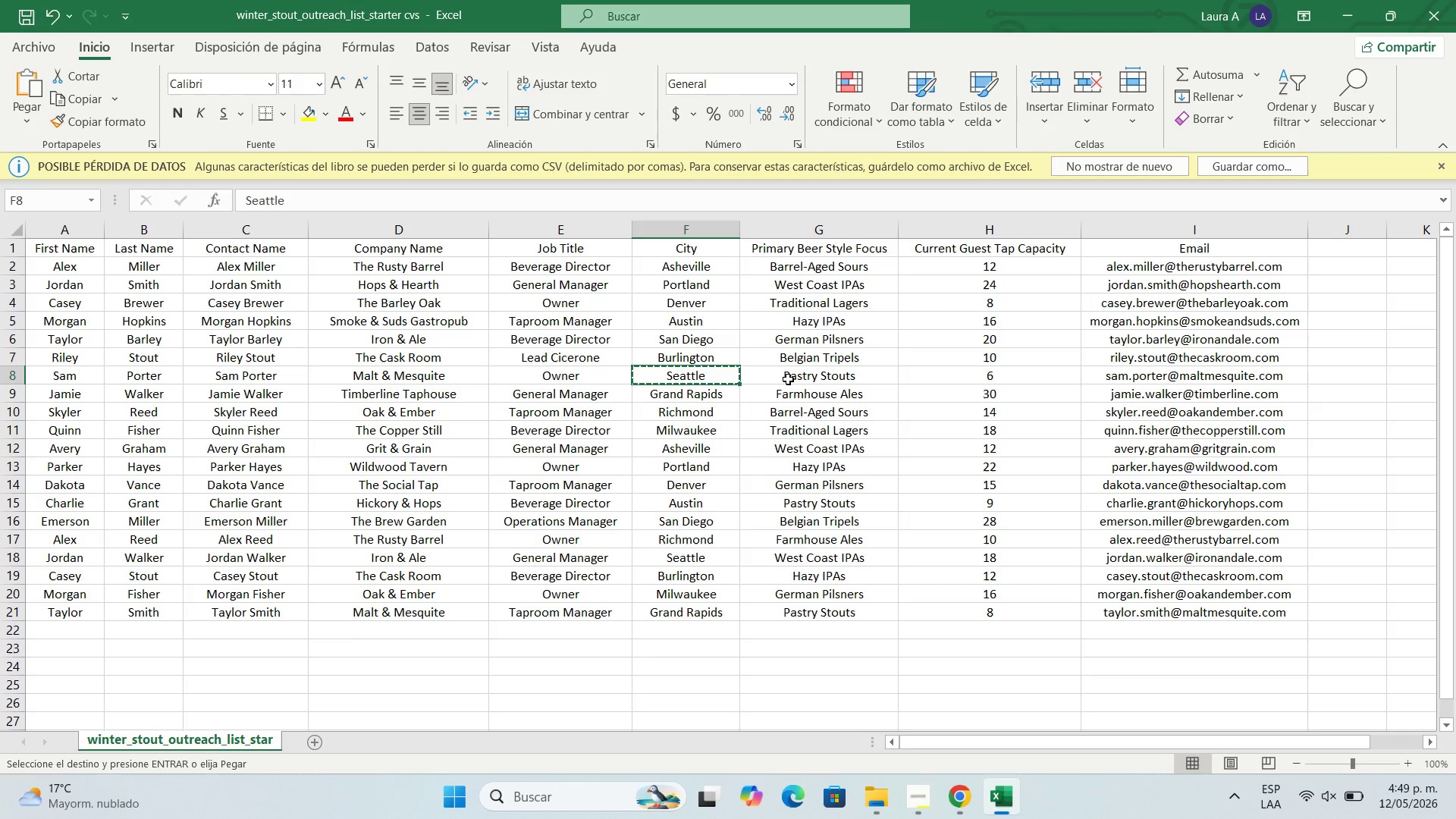 
left_click([788, 378])
 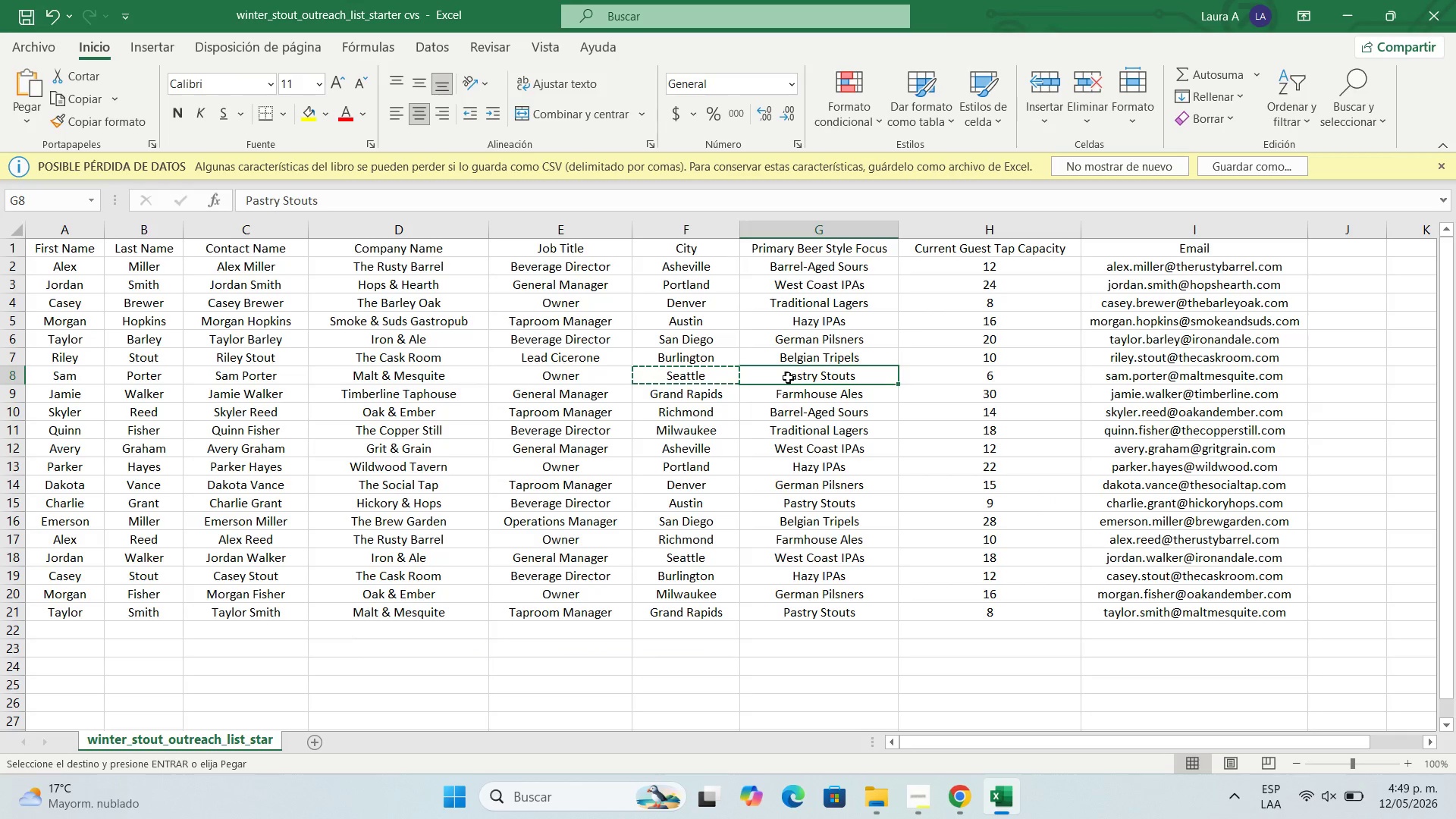 
key(Control+C)
 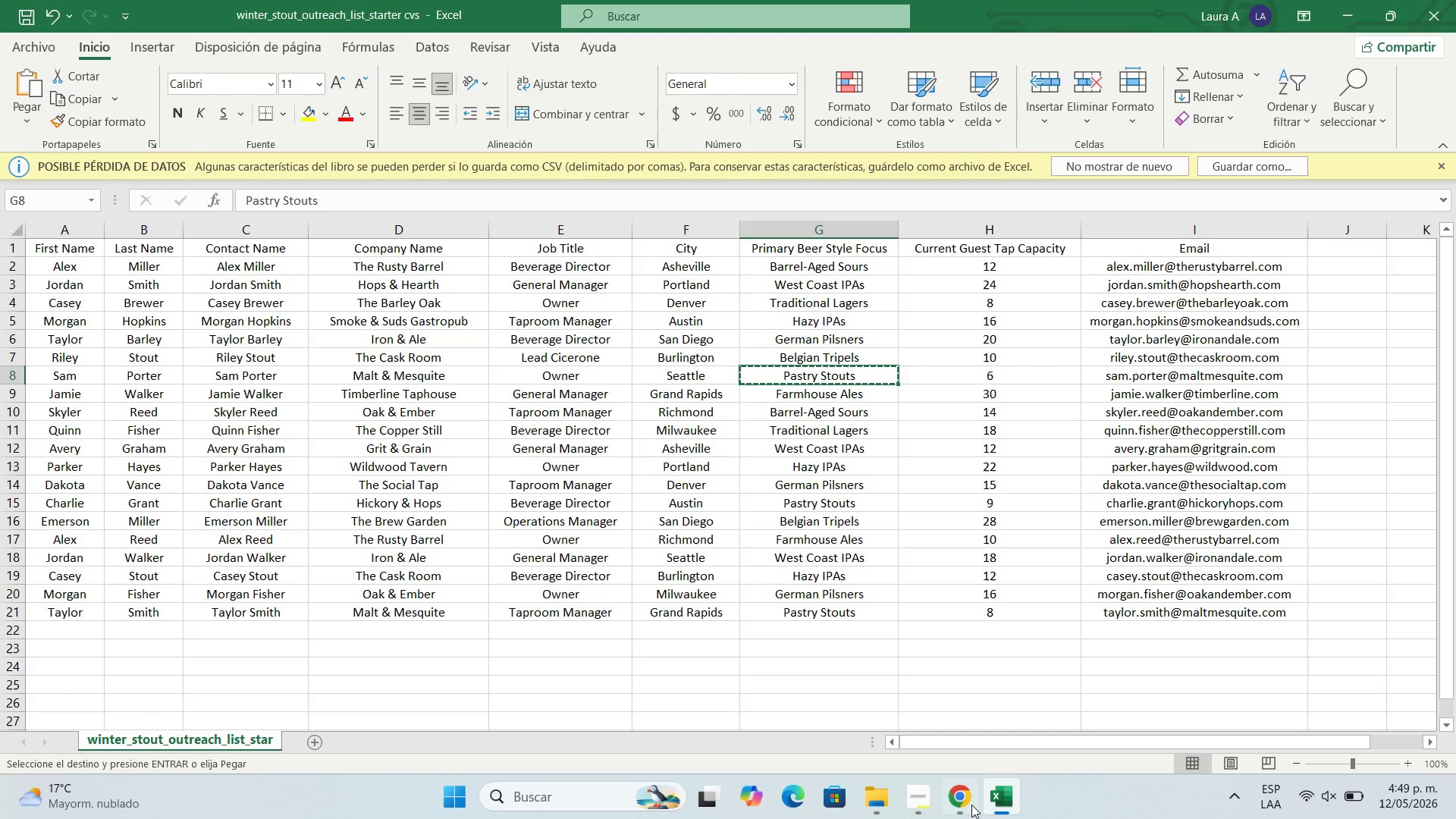 
left_click([965, 805])
 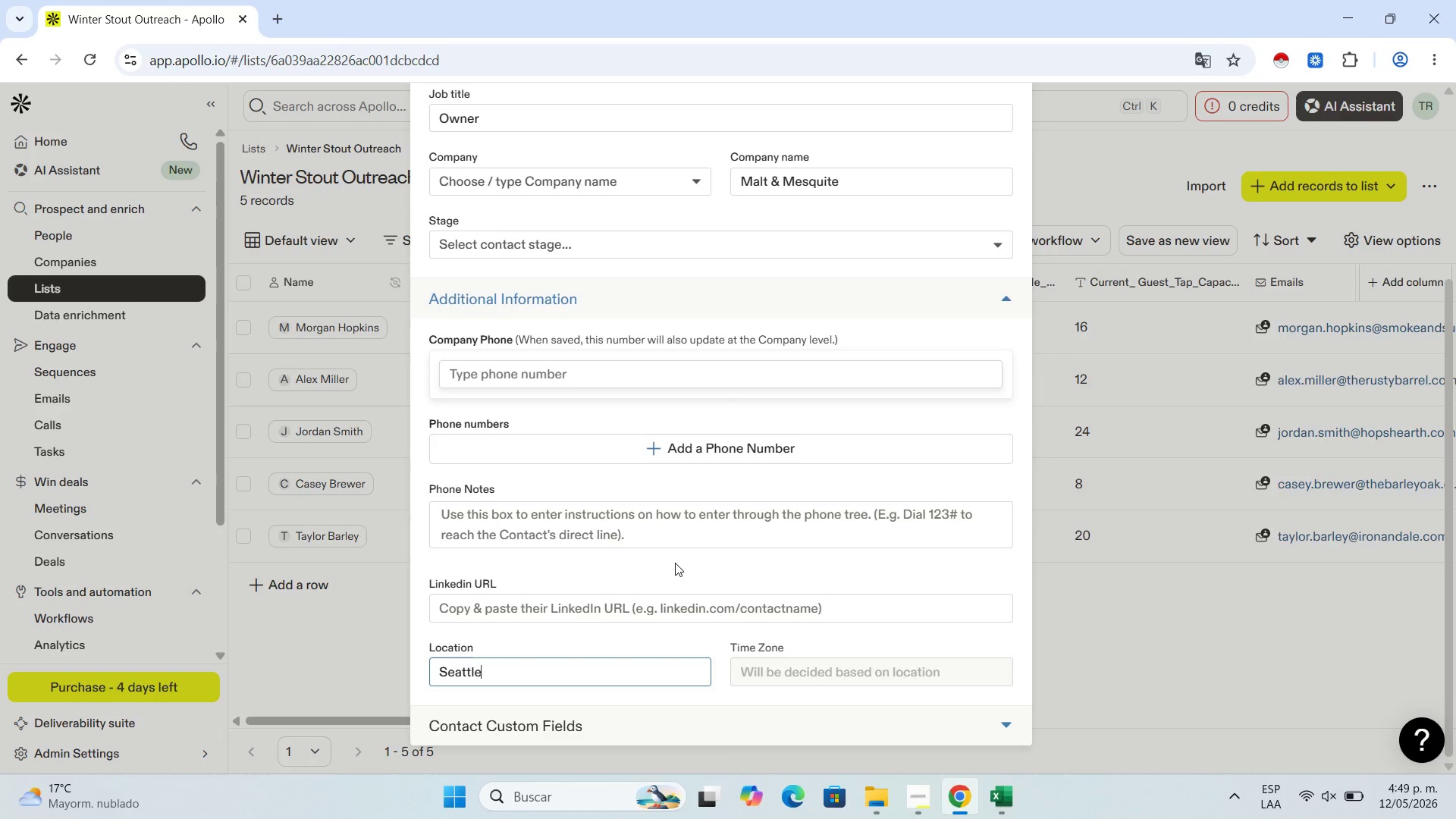 
scroll: coordinate [675, 563], scroll_direction: down, amount: 4.0
 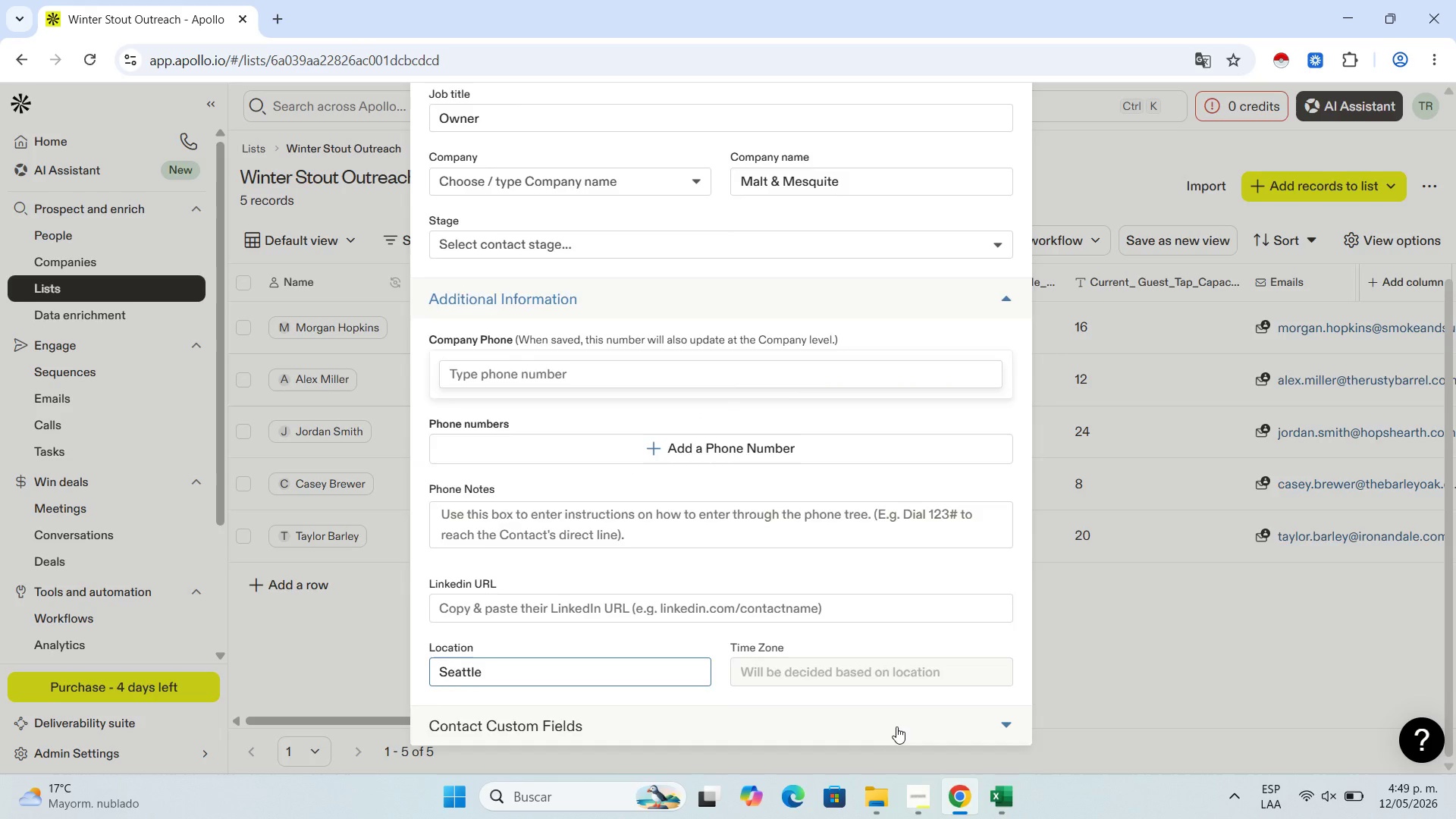 
left_click([896, 726])
 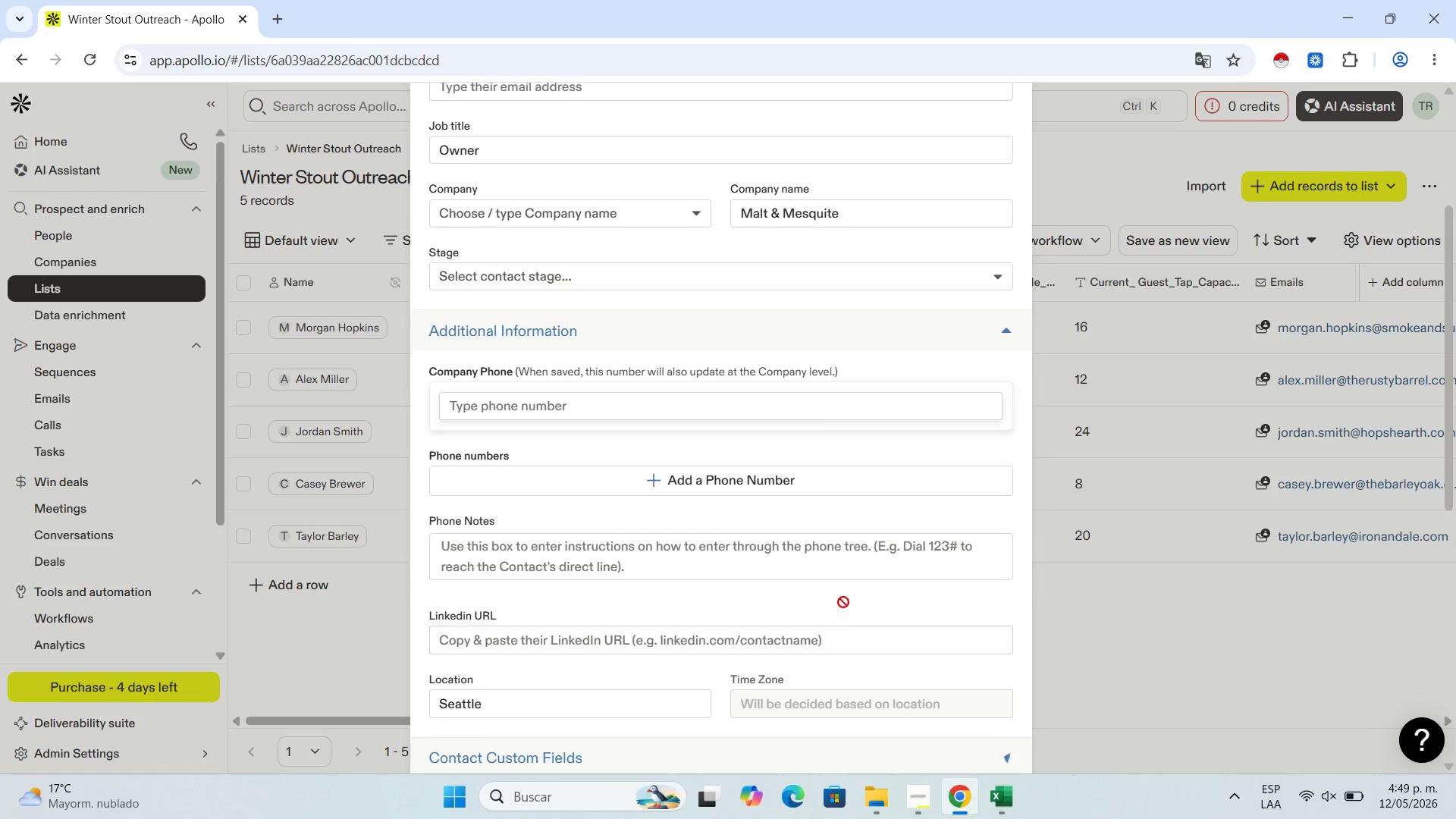 
scroll: coordinate [839, 604], scroll_direction: down, amount: 10.0
 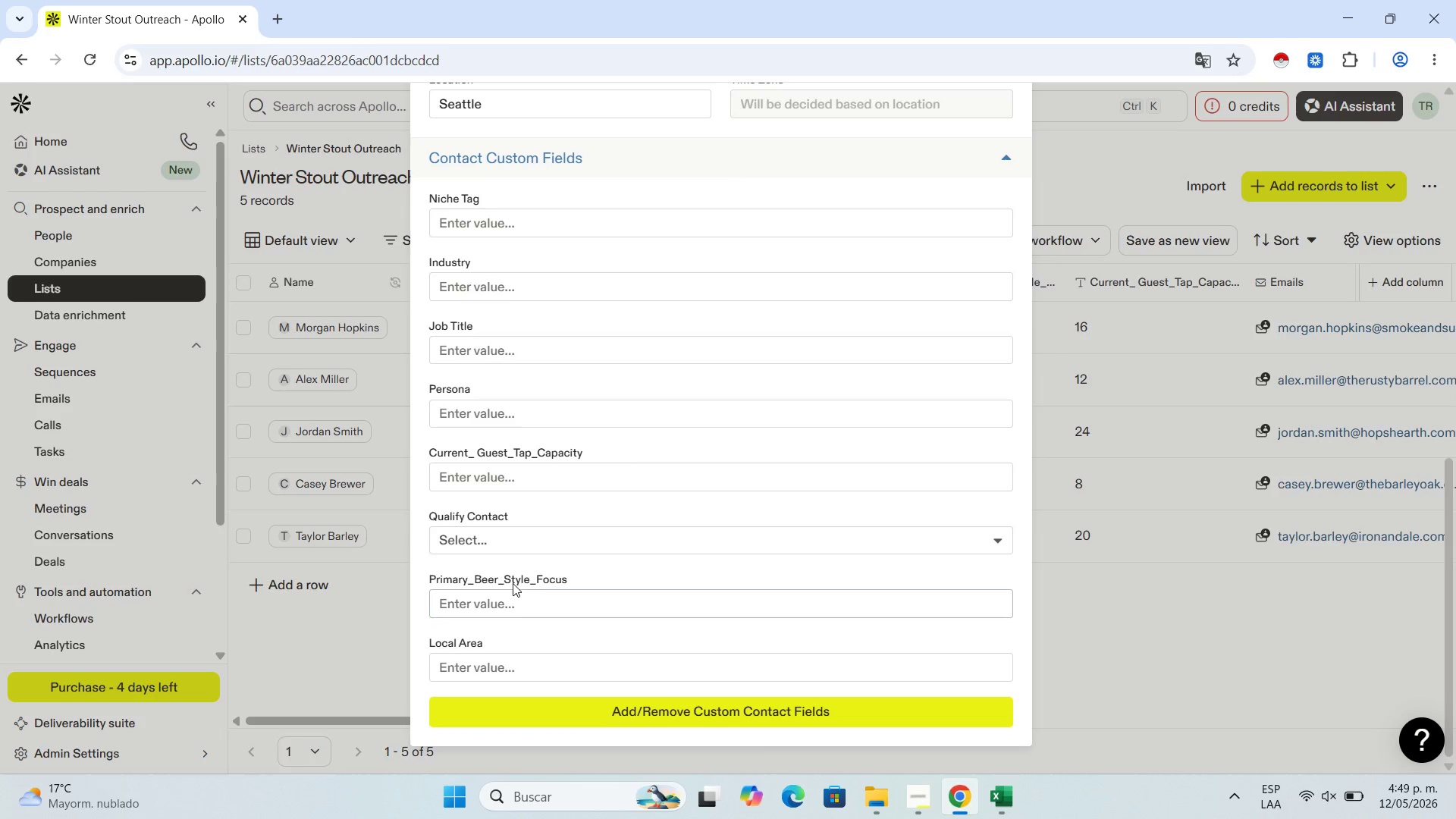 
left_click([506, 601])
 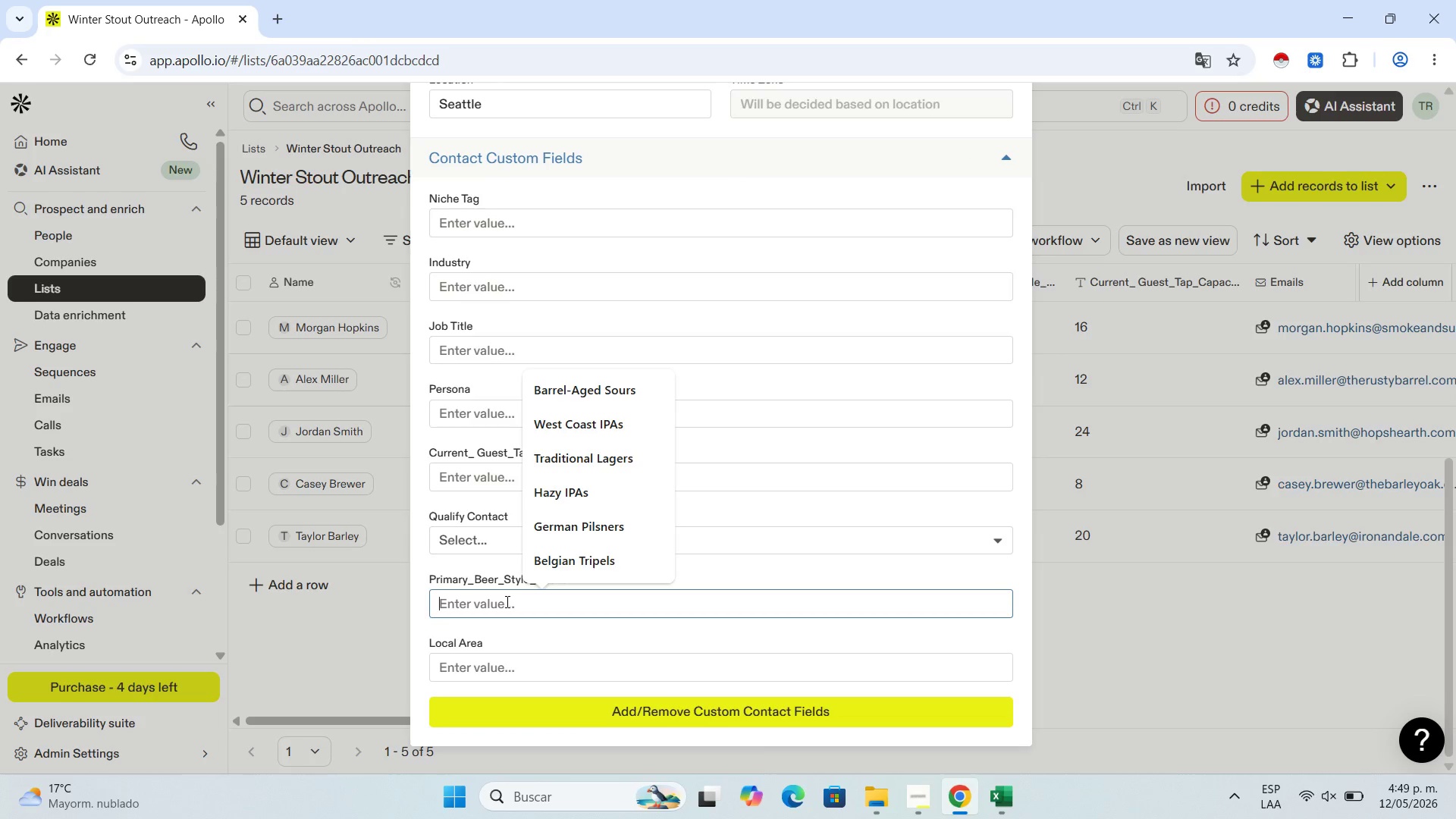 
key(Control+V)
 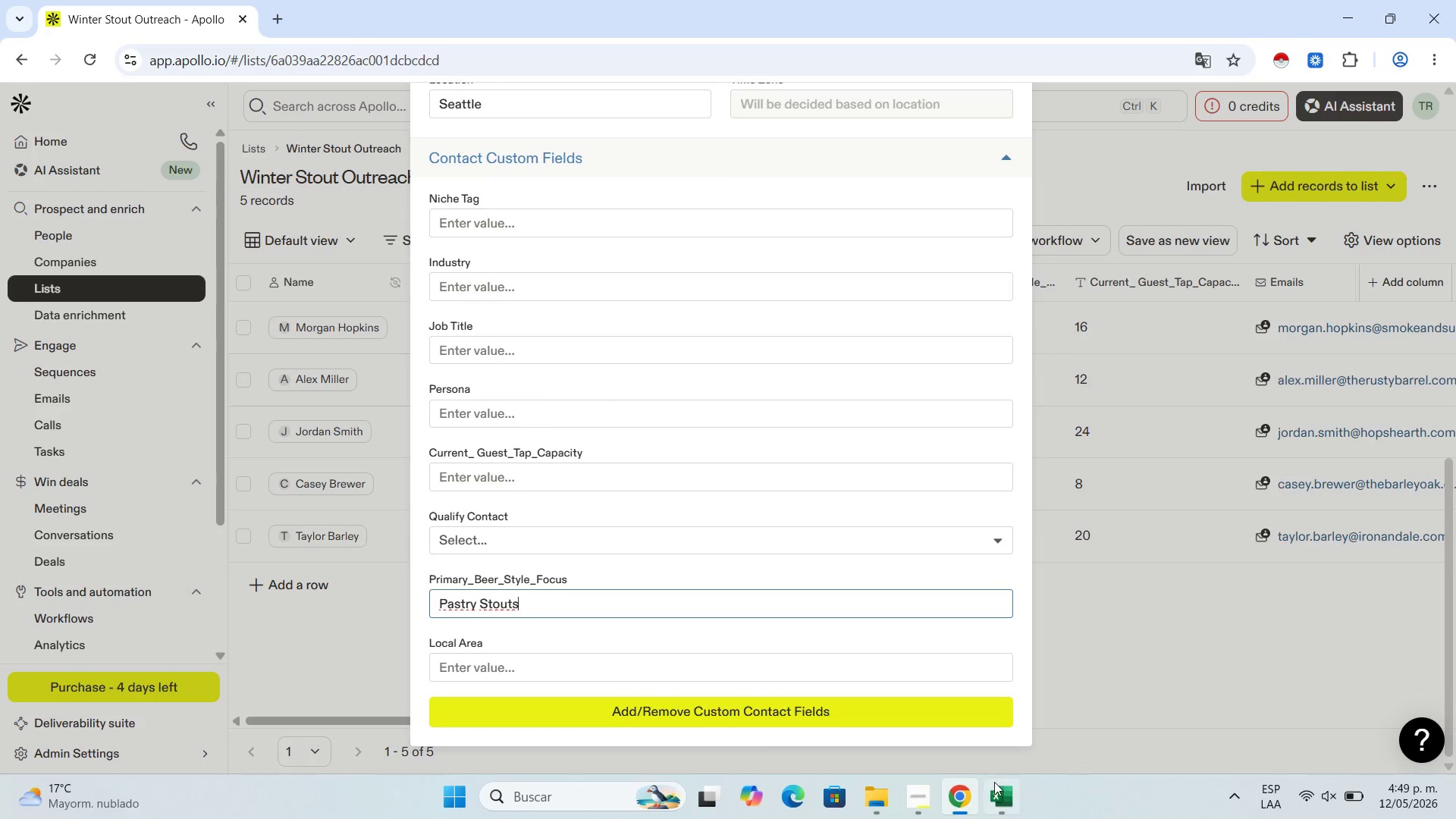 
left_click([987, 794])
 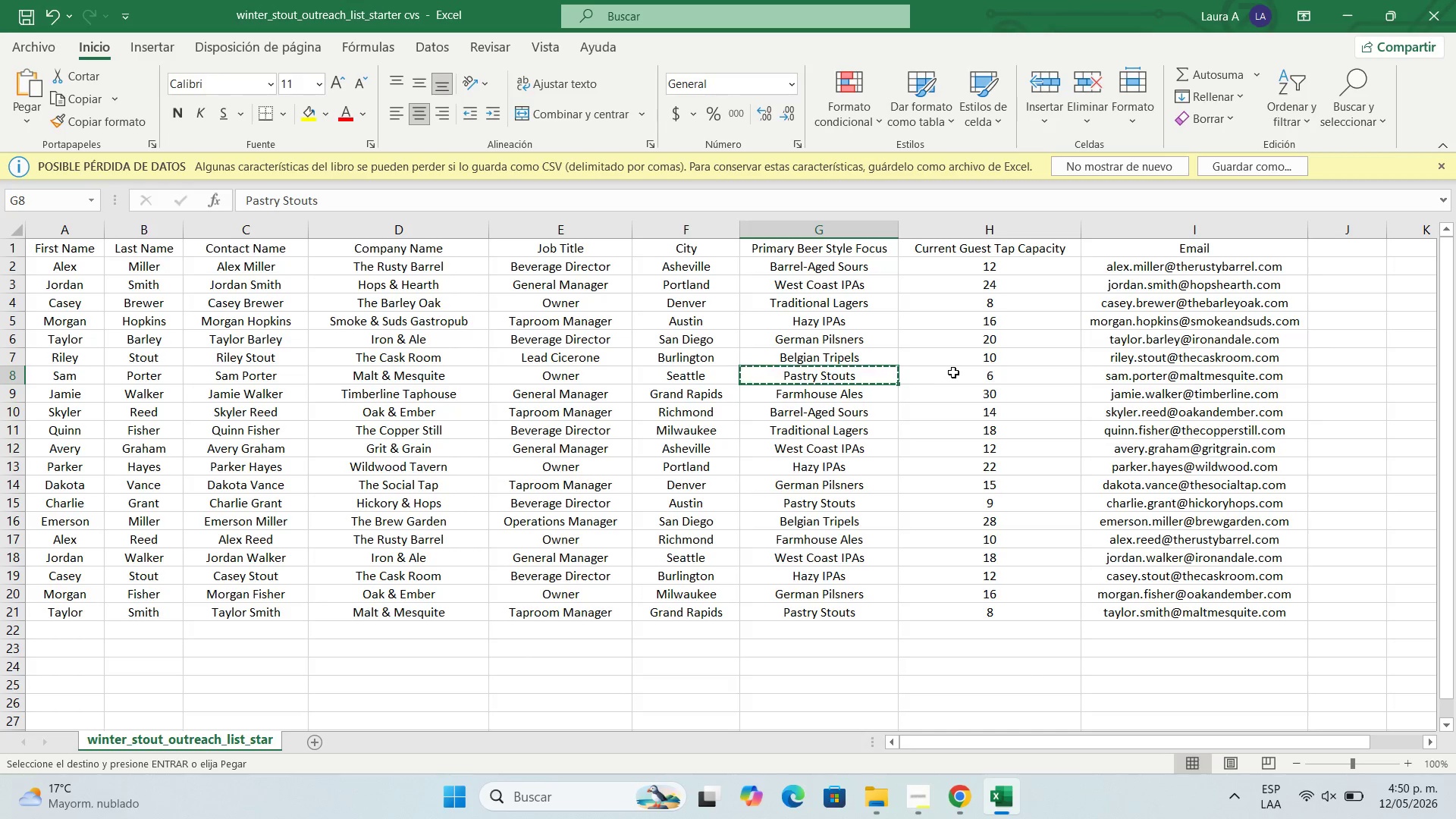 
left_click([954, 374])
 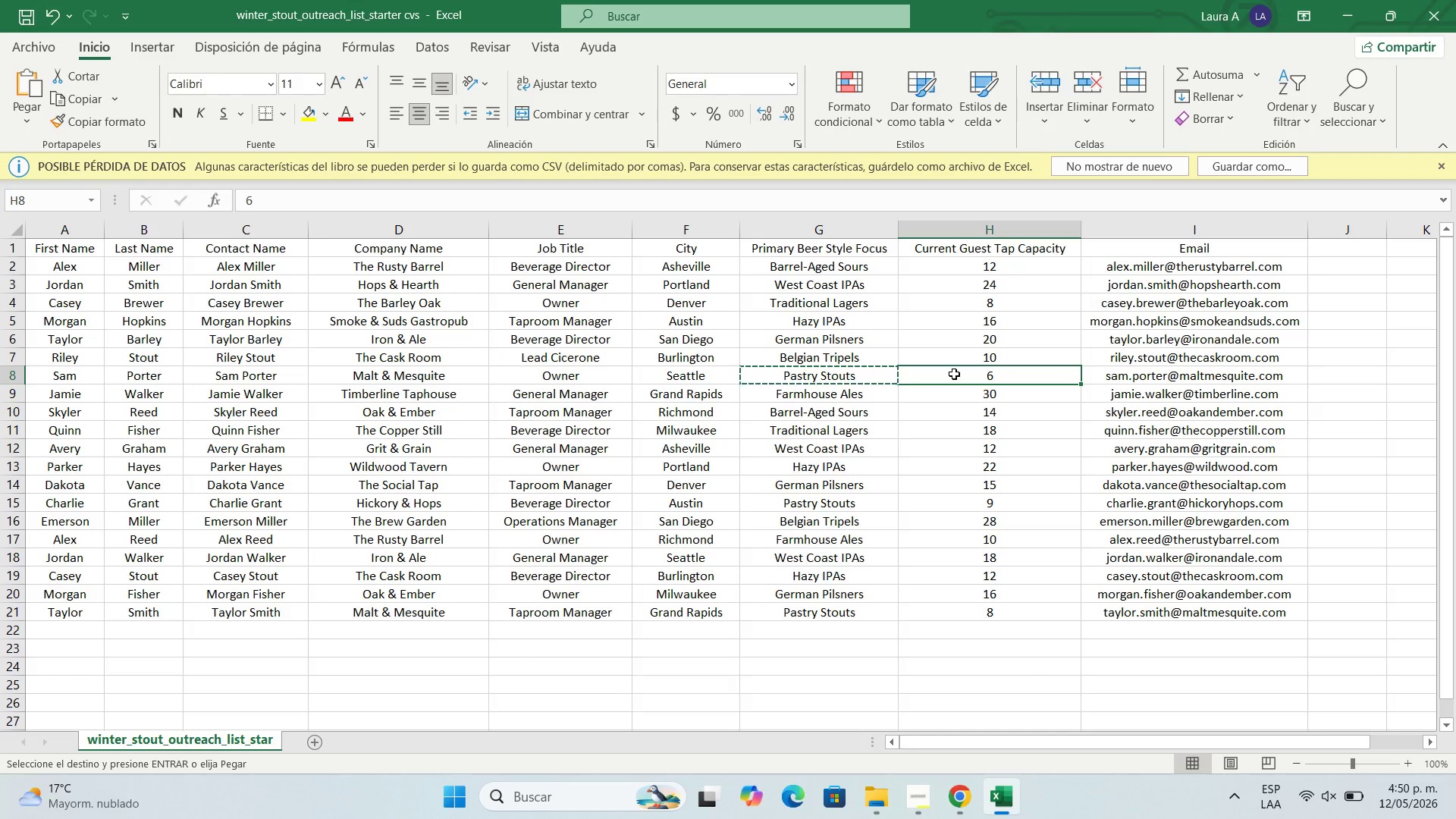 
key(Control+C)
 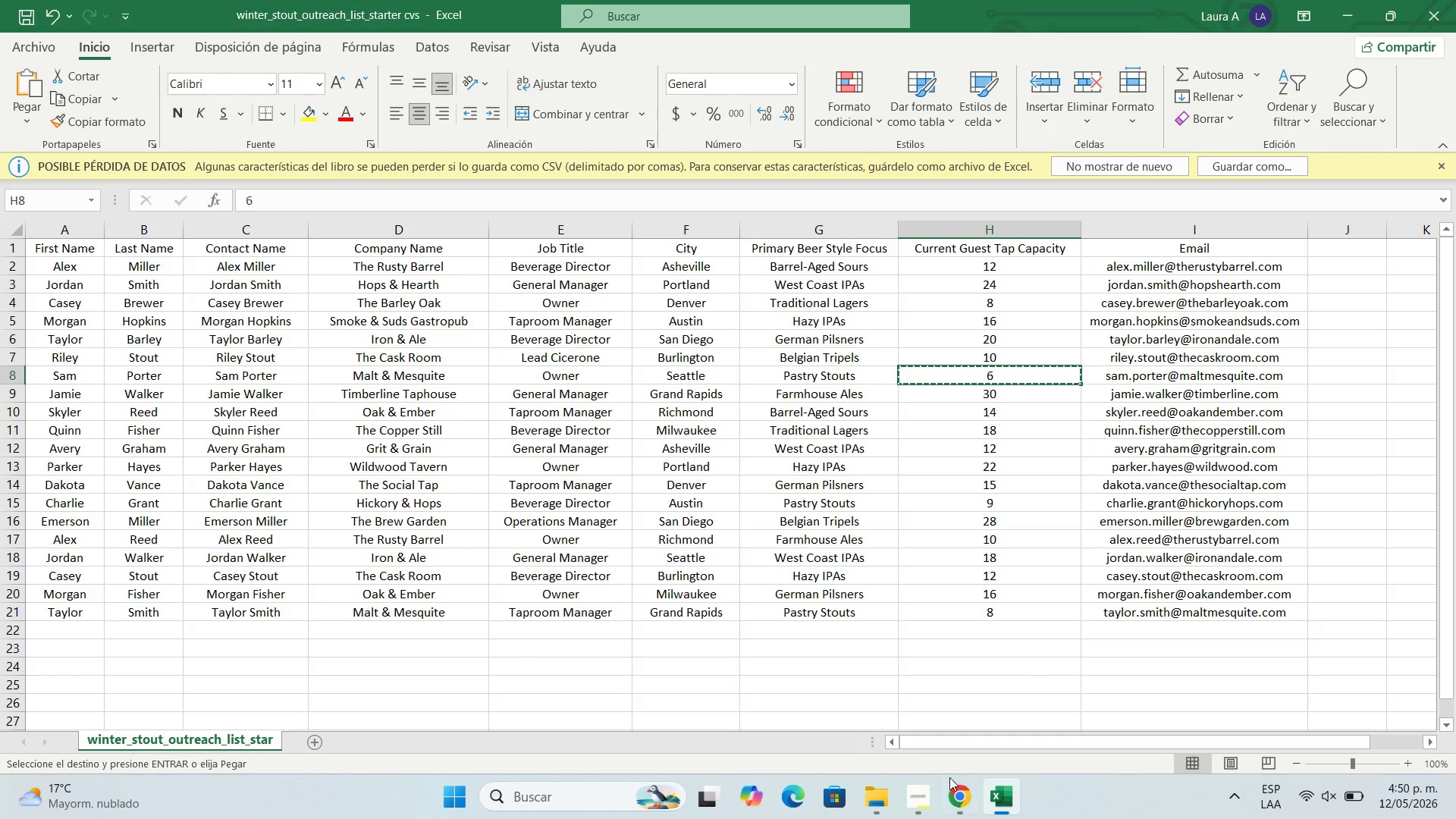 
left_click([949, 777])
 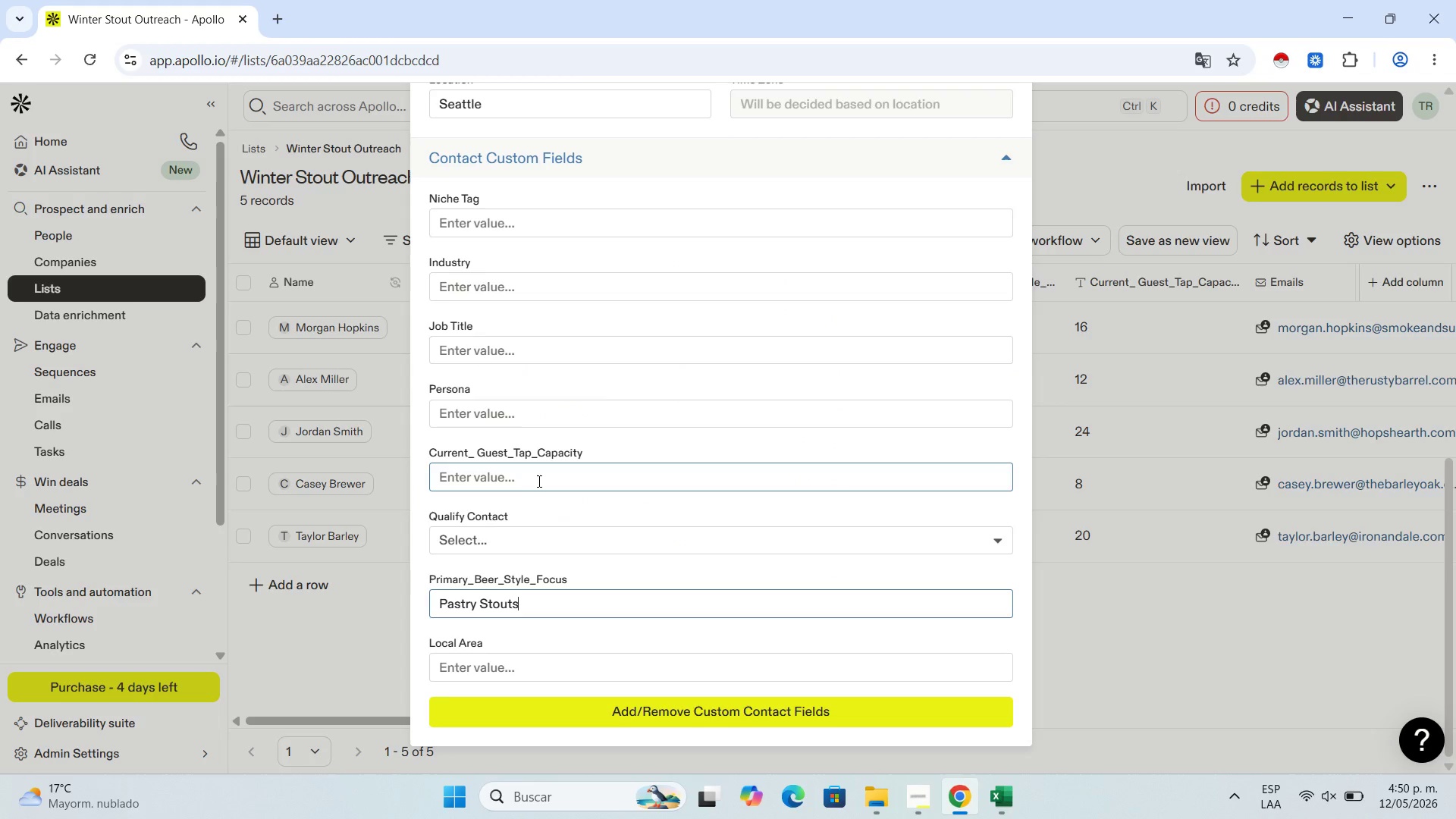 
left_click([538, 481])
 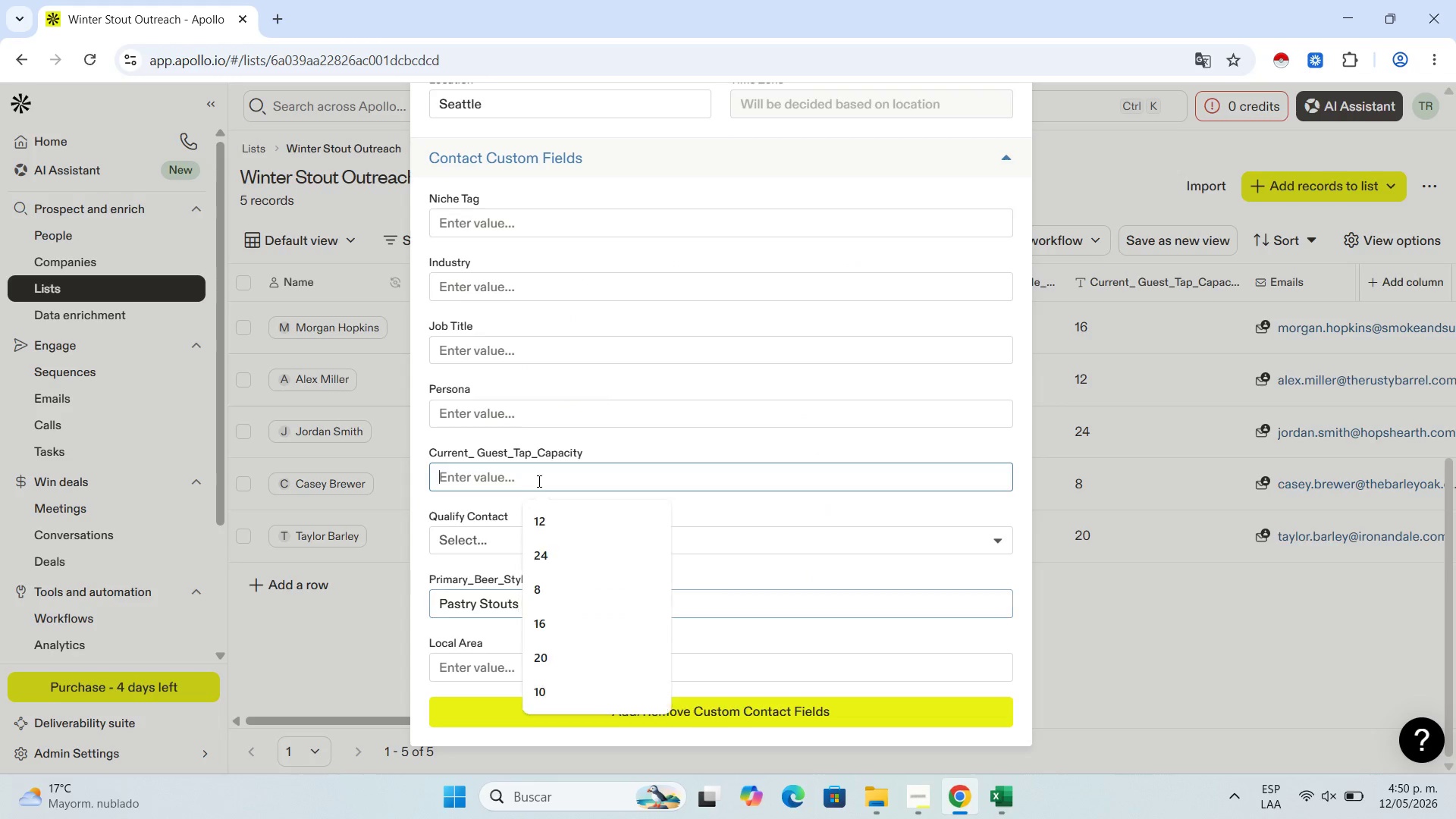 
key(Control+V)
 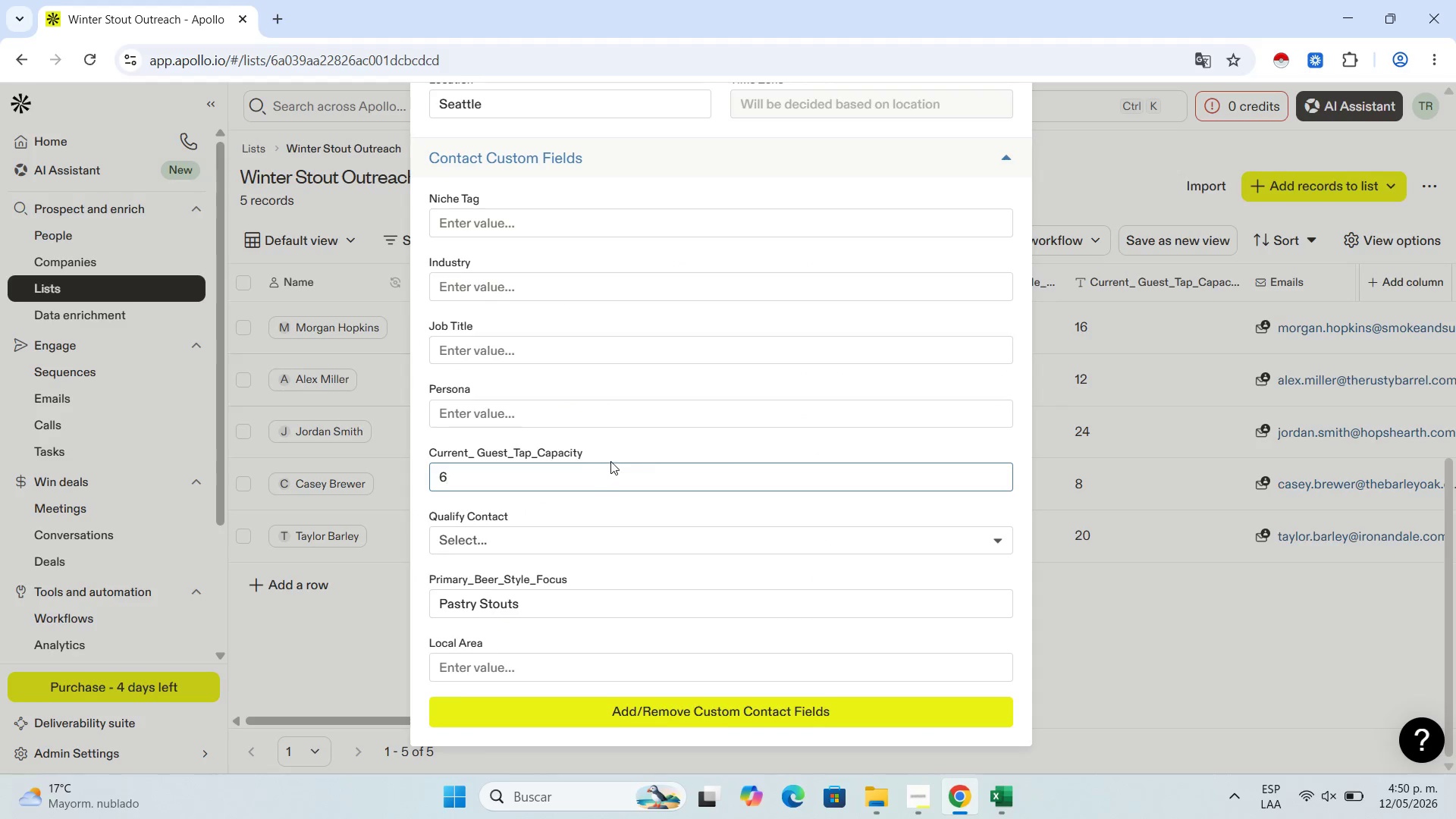 
scroll: coordinate [612, 460], scroll_direction: up, amount: 11.0
 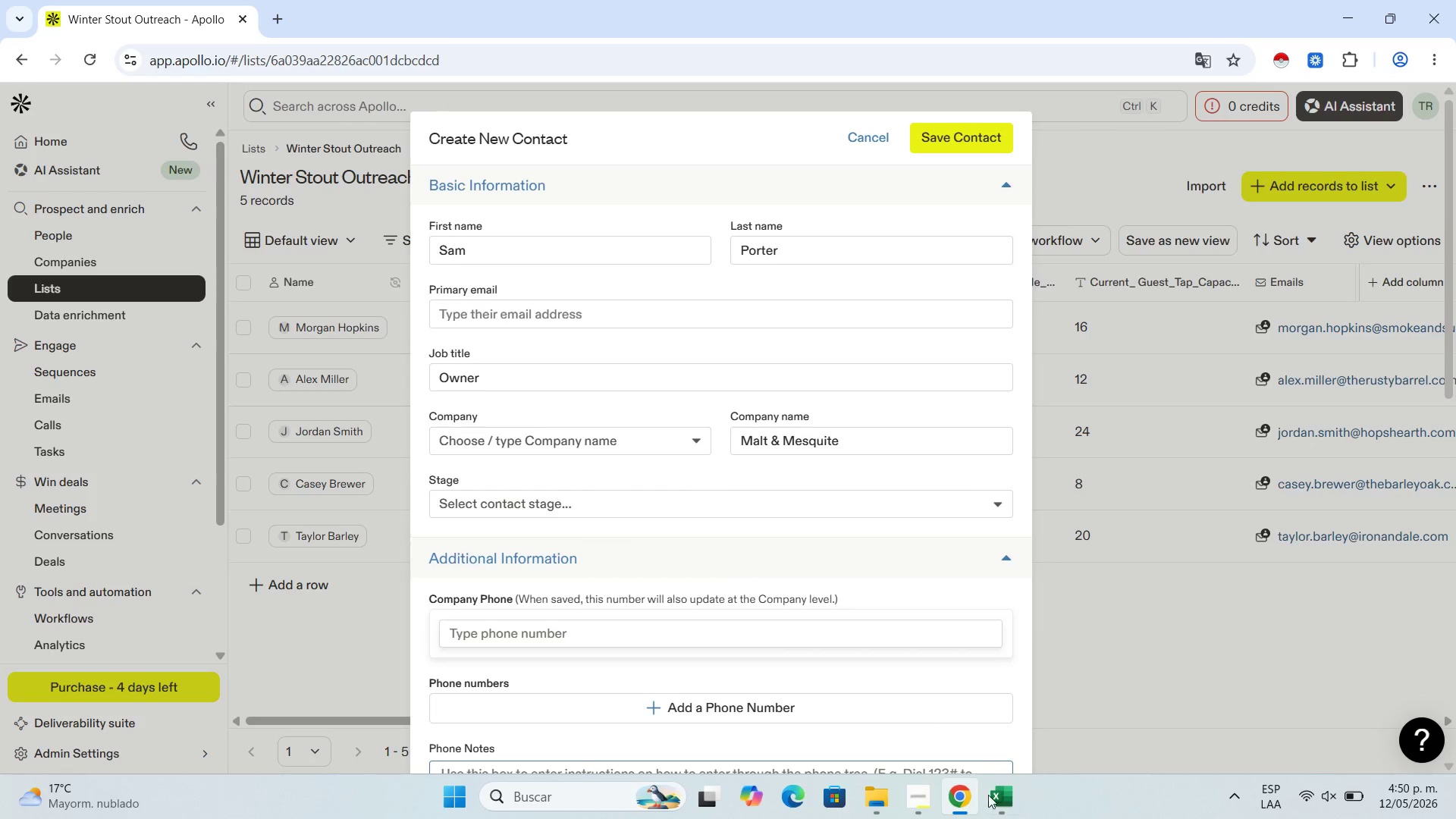 
left_click([988, 802])
 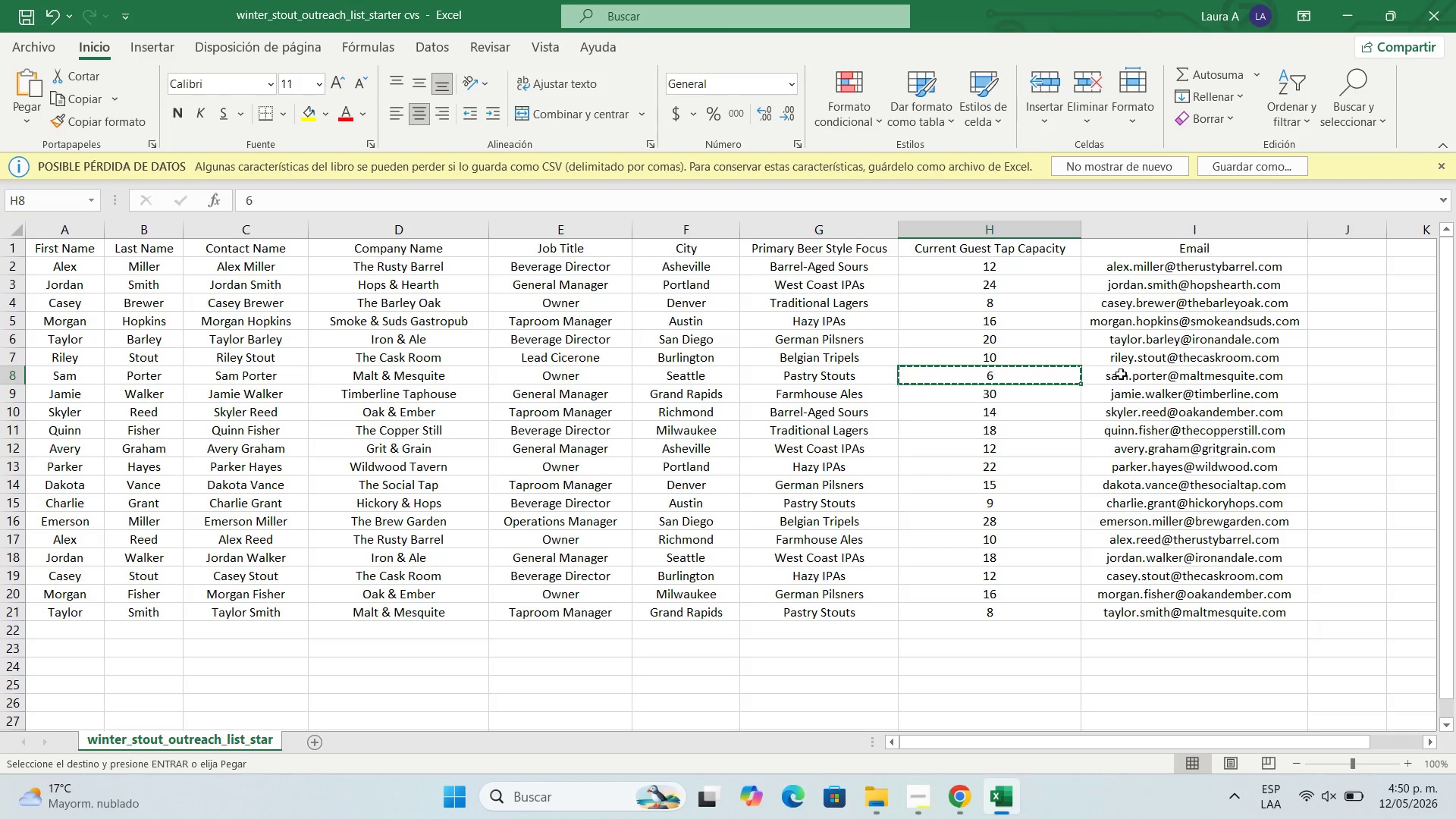 
left_click([1122, 374])
 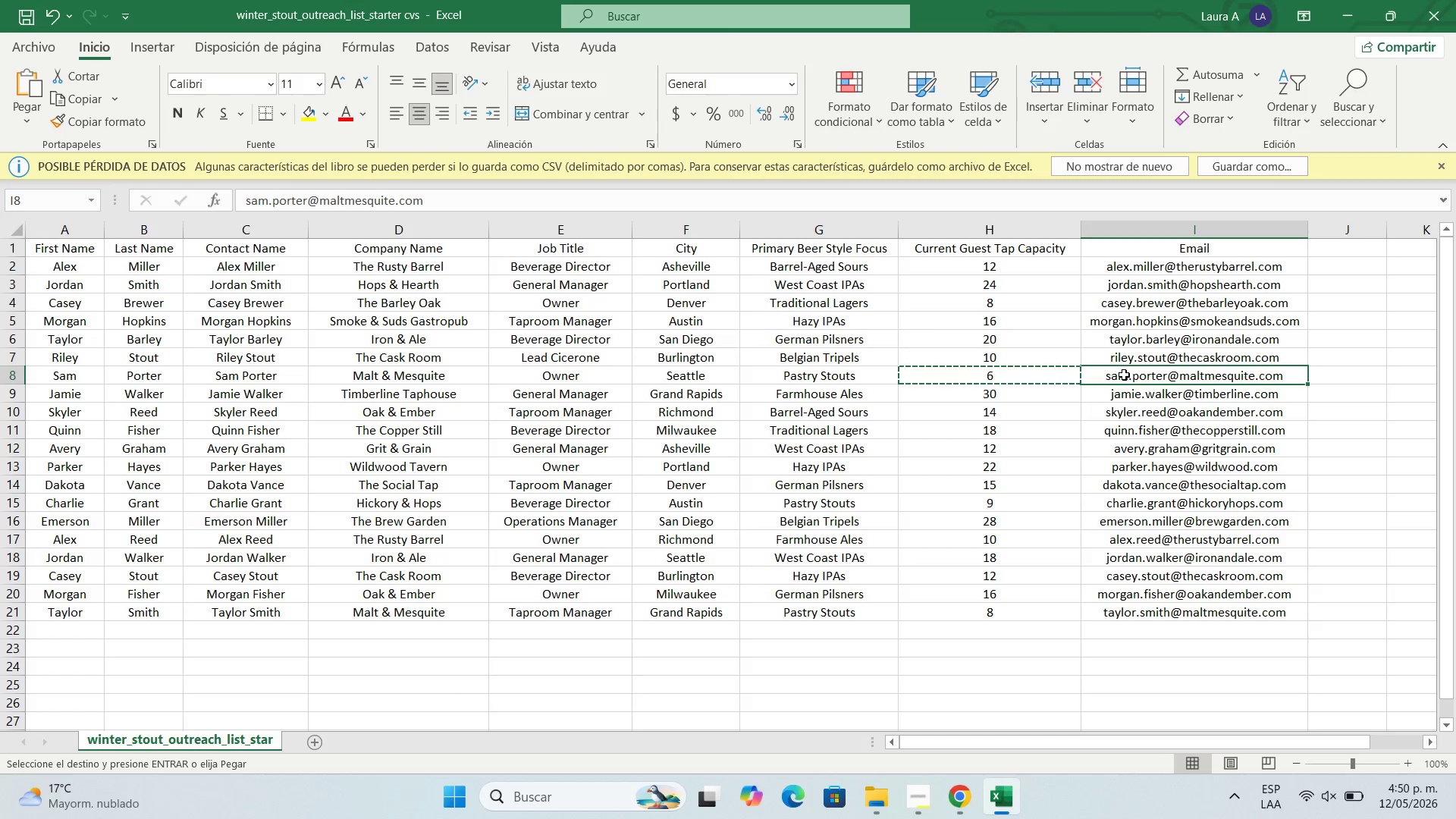 
key(Control+C)
 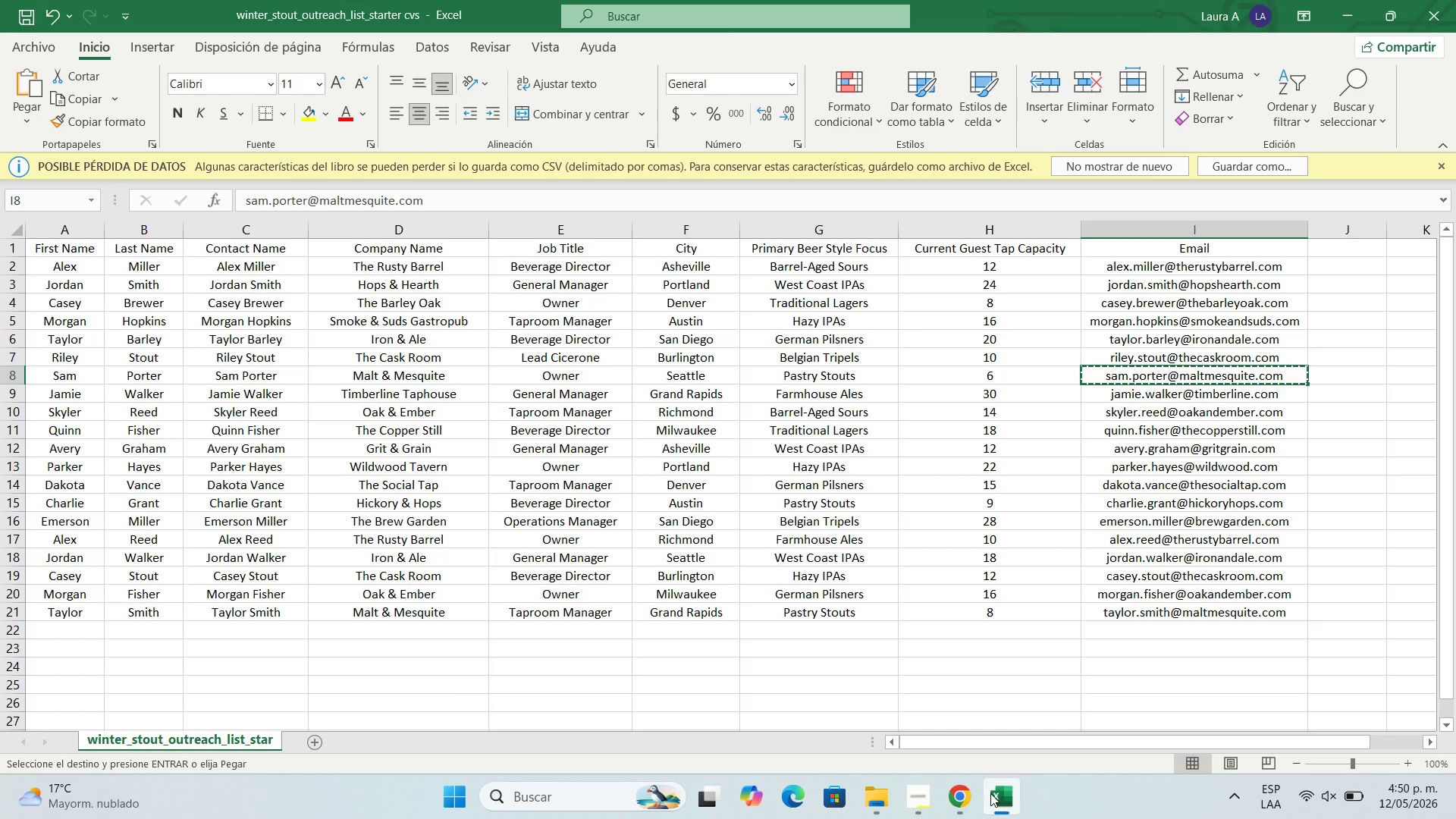 
left_click([971, 789])
 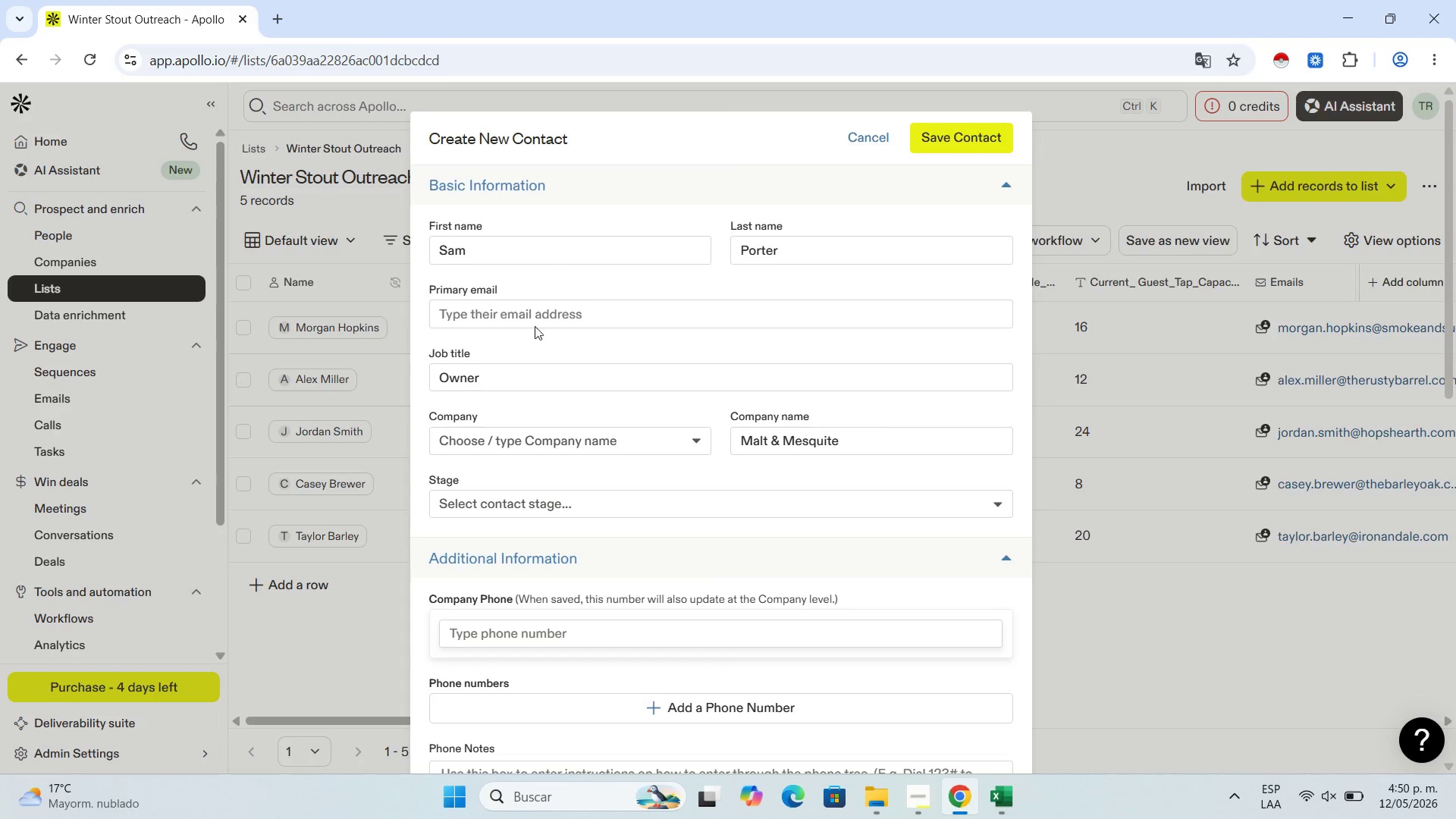 
left_click([547, 312])
 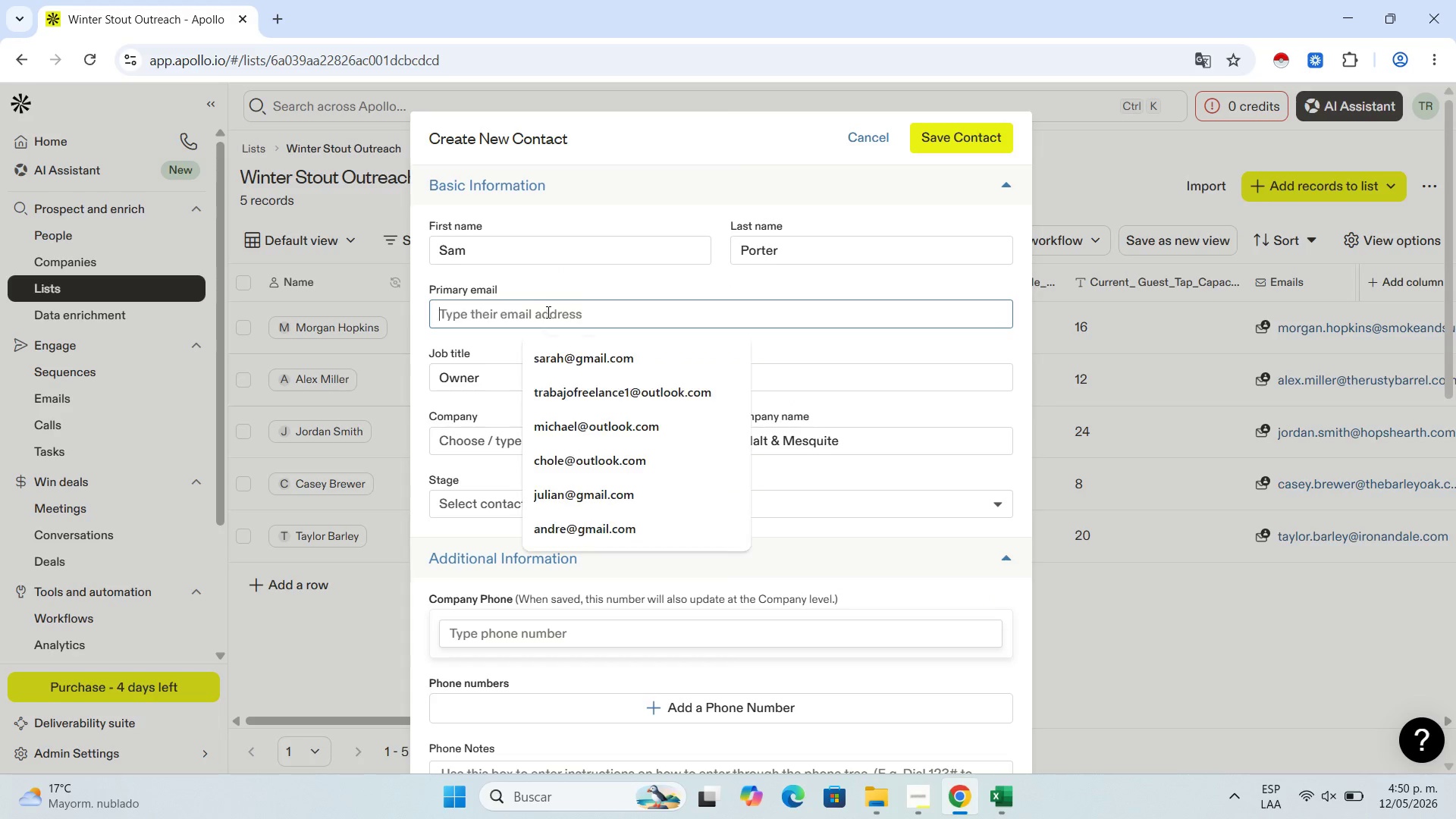 
key(Control+V)
 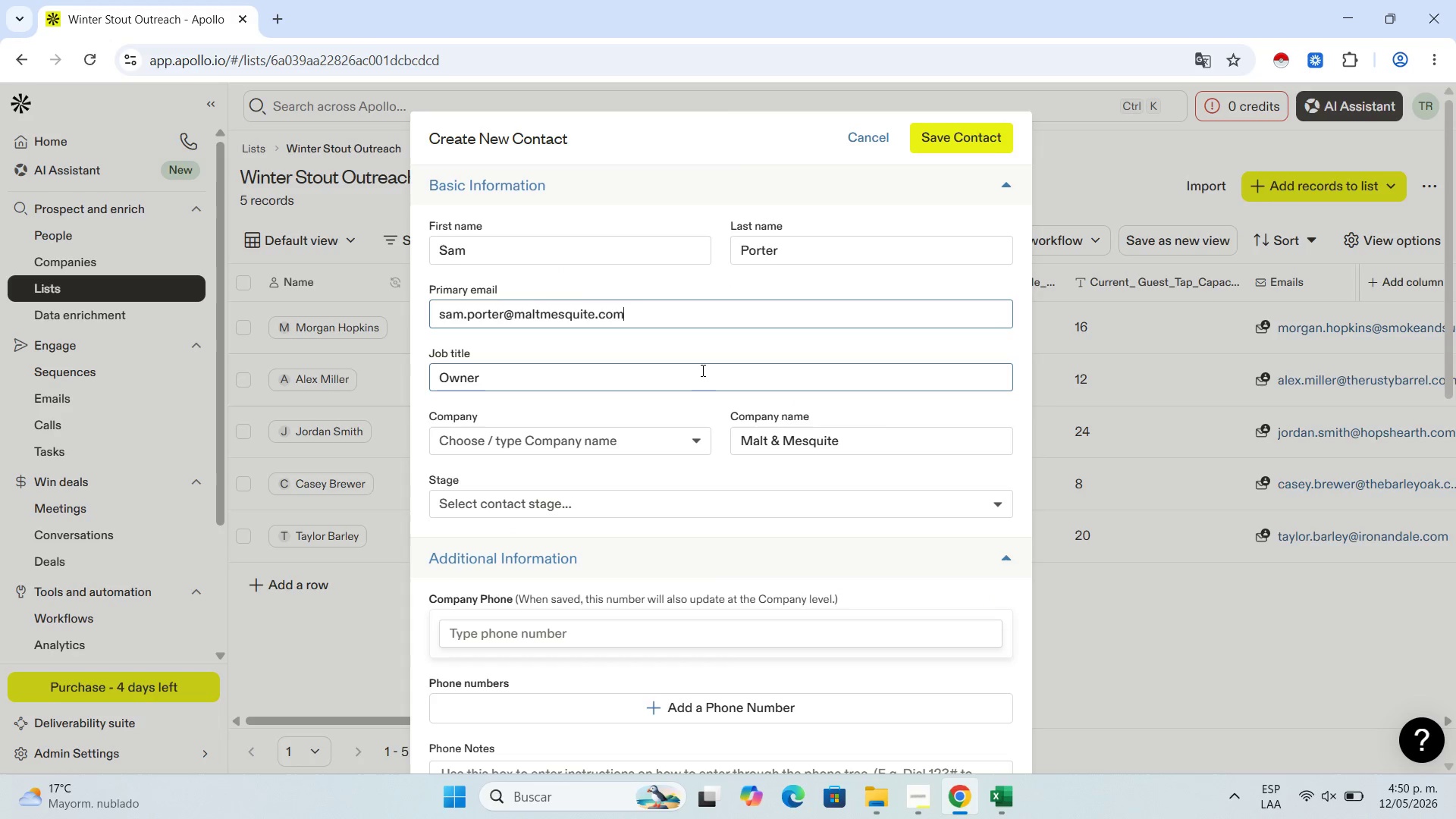 
left_click([959, 136])
 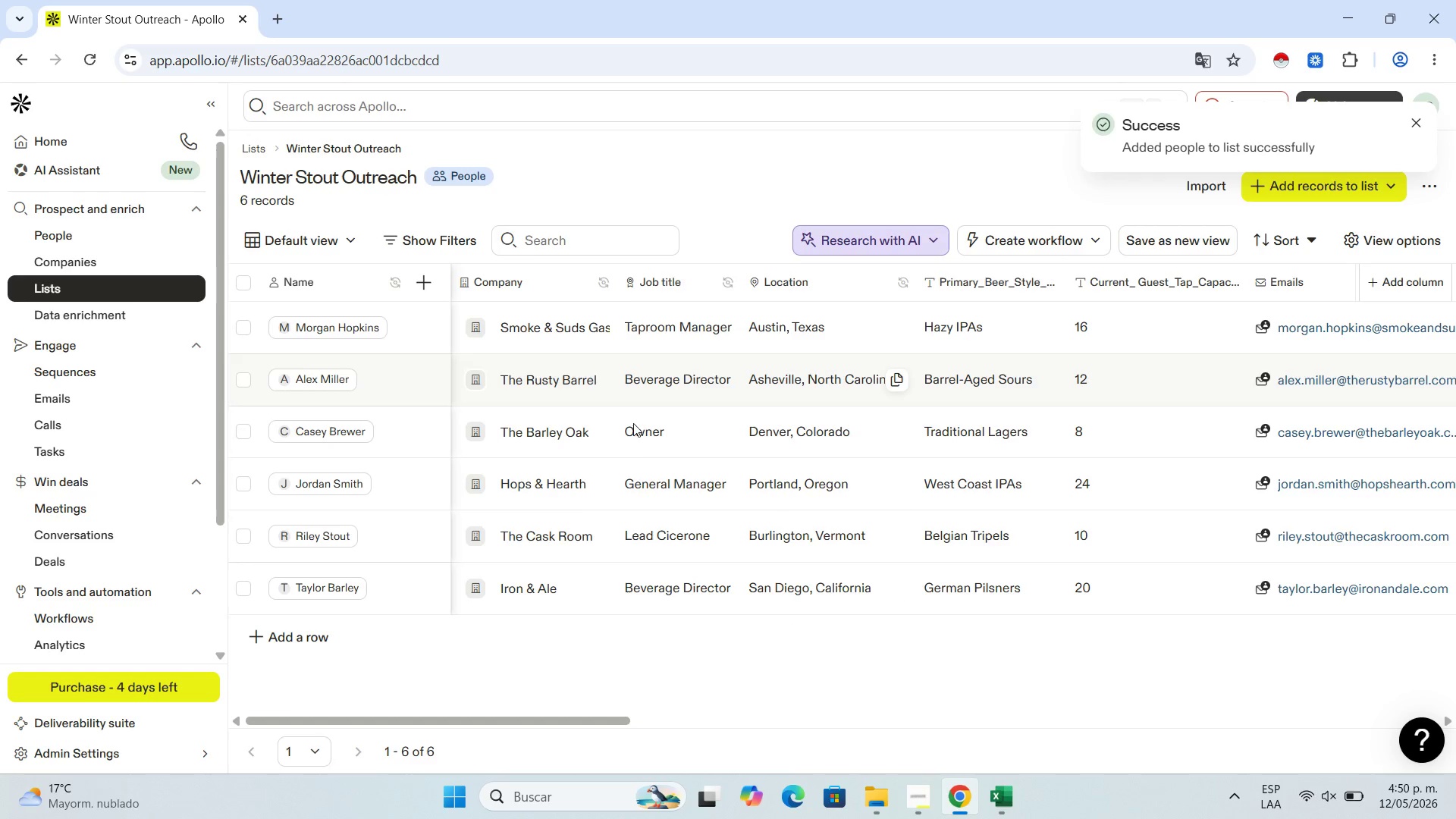 
left_click([987, 818])
 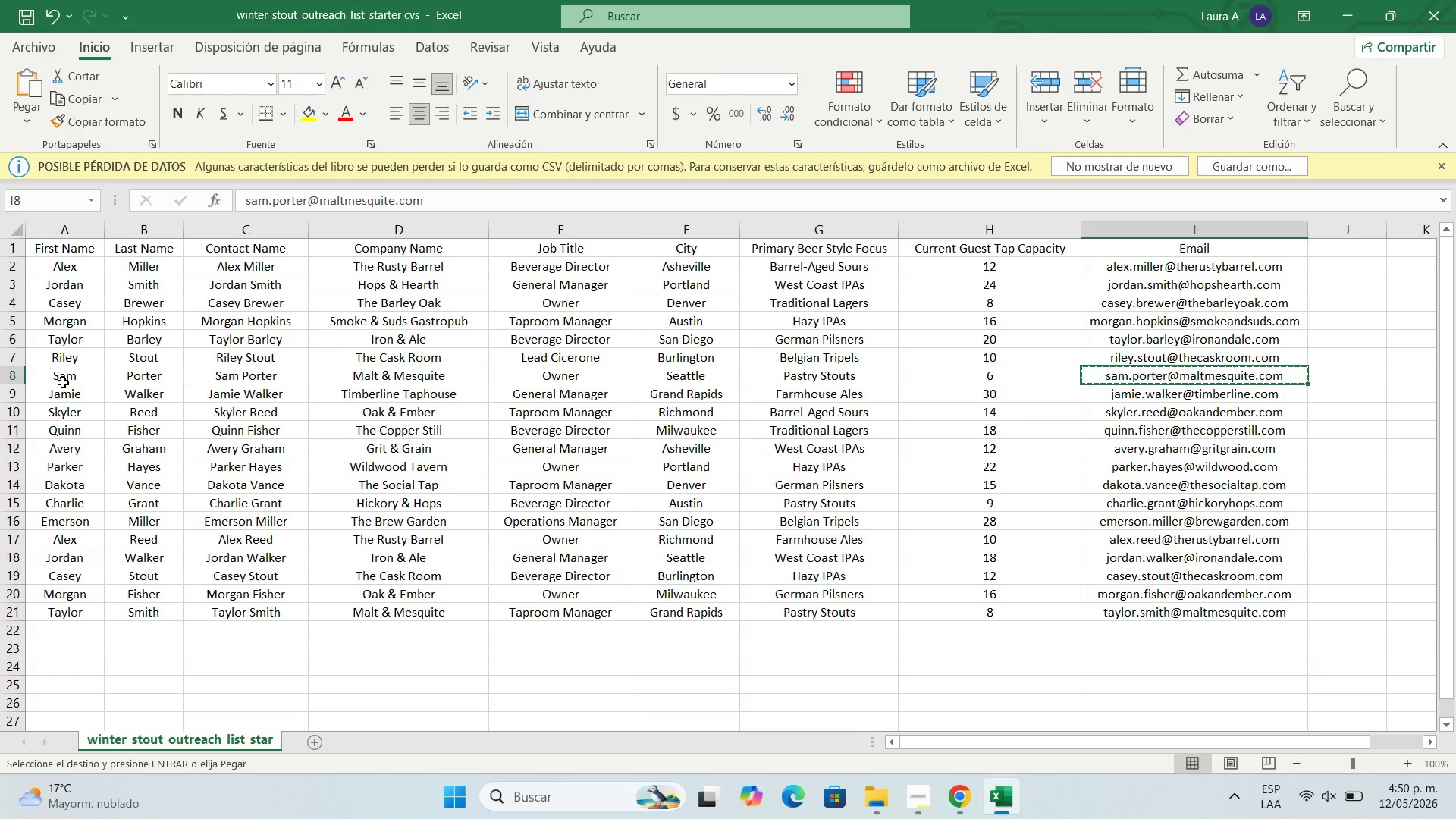 
left_click([58, 393])
 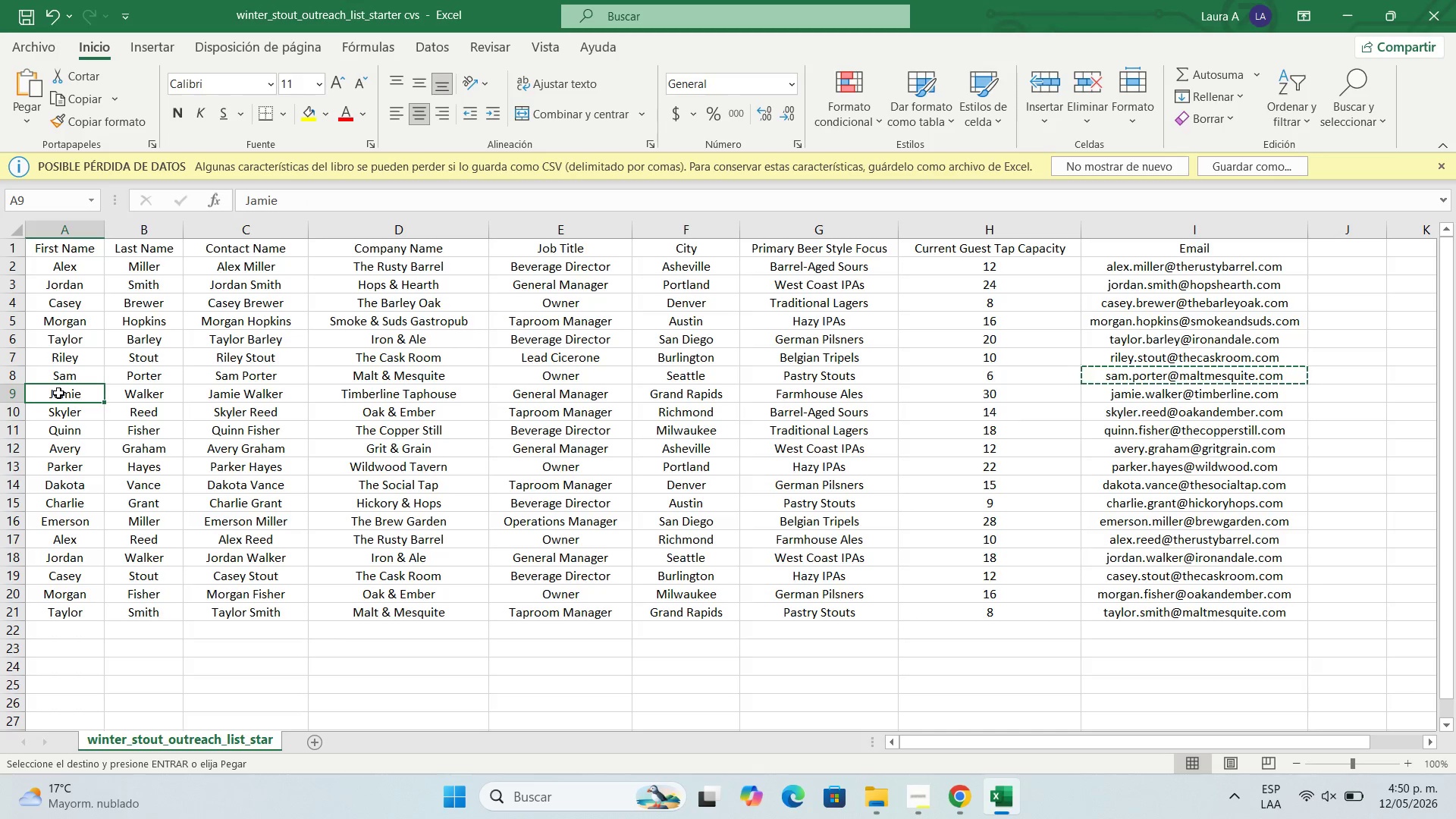 
key(Control+C)
 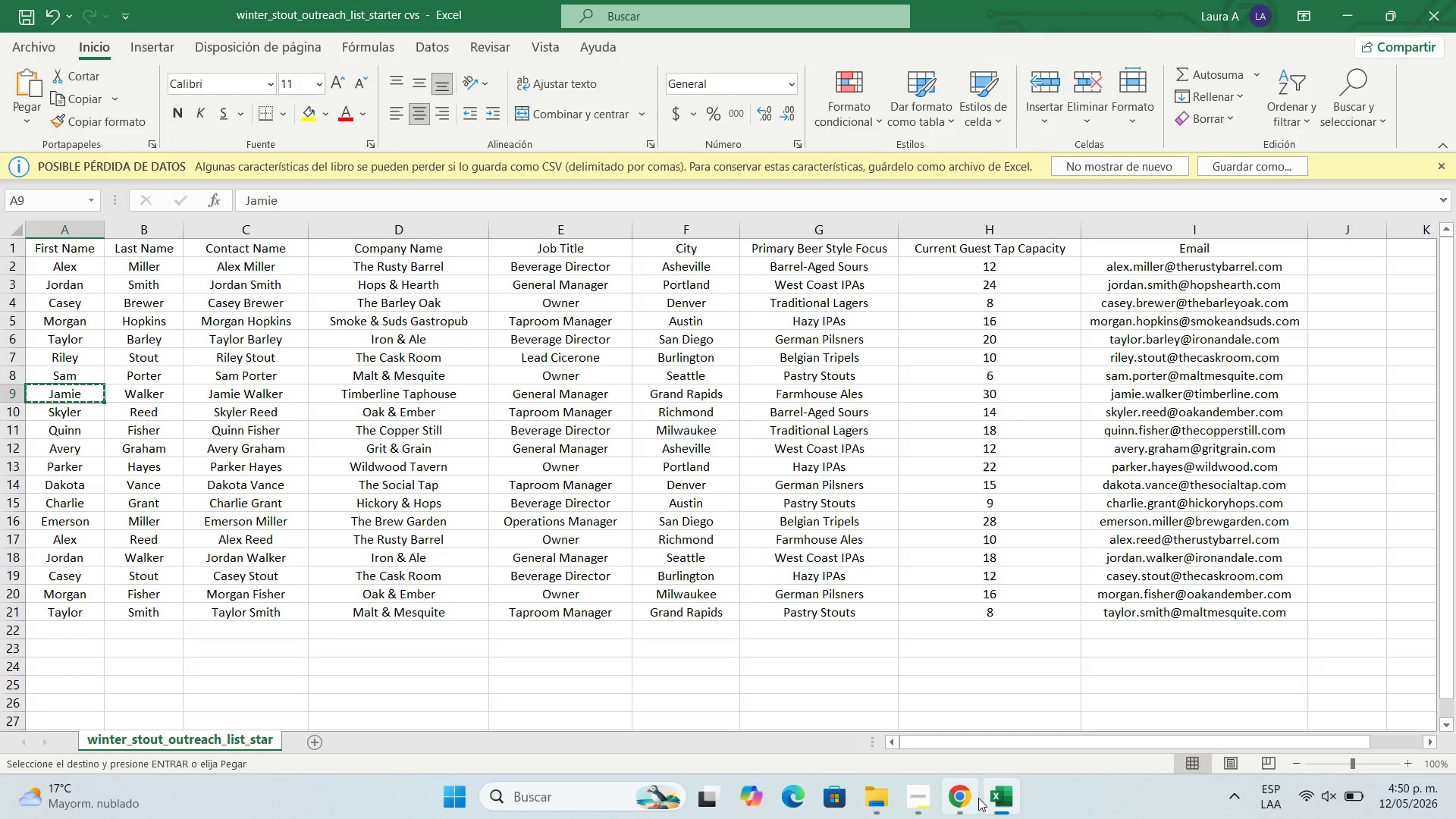 
left_click([969, 801])
 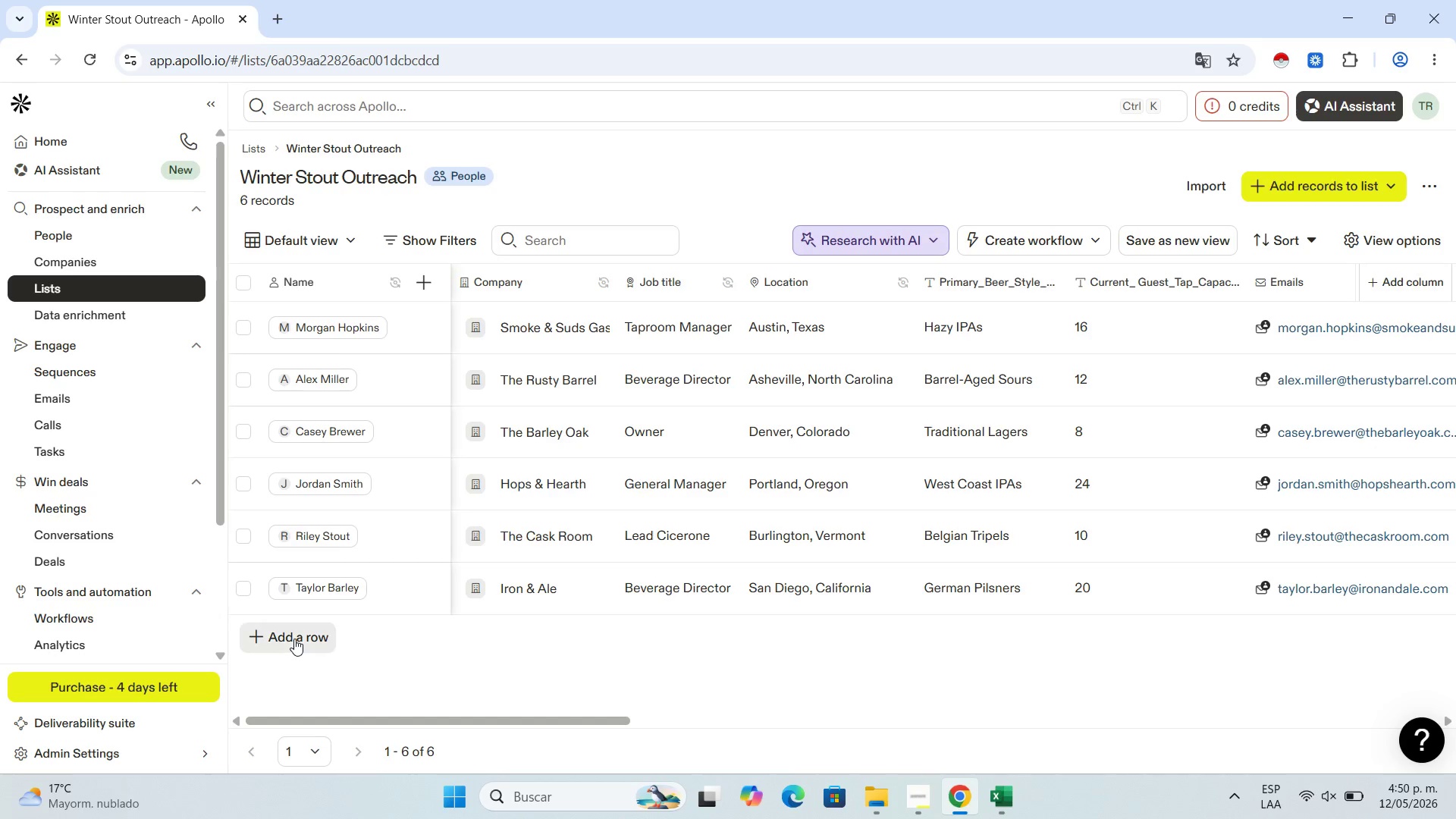 
left_click([294, 639])
 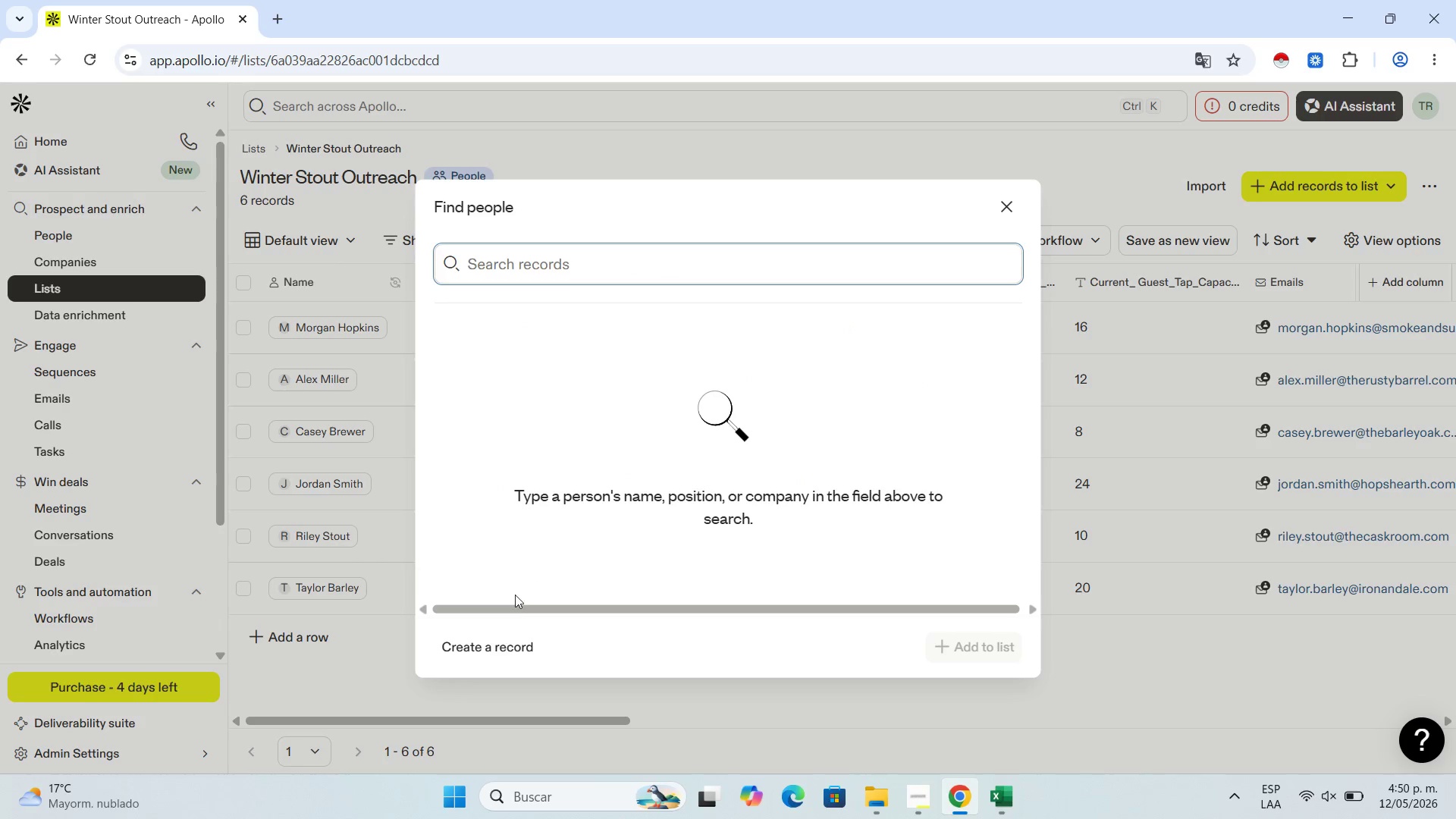 
left_click([493, 658])
 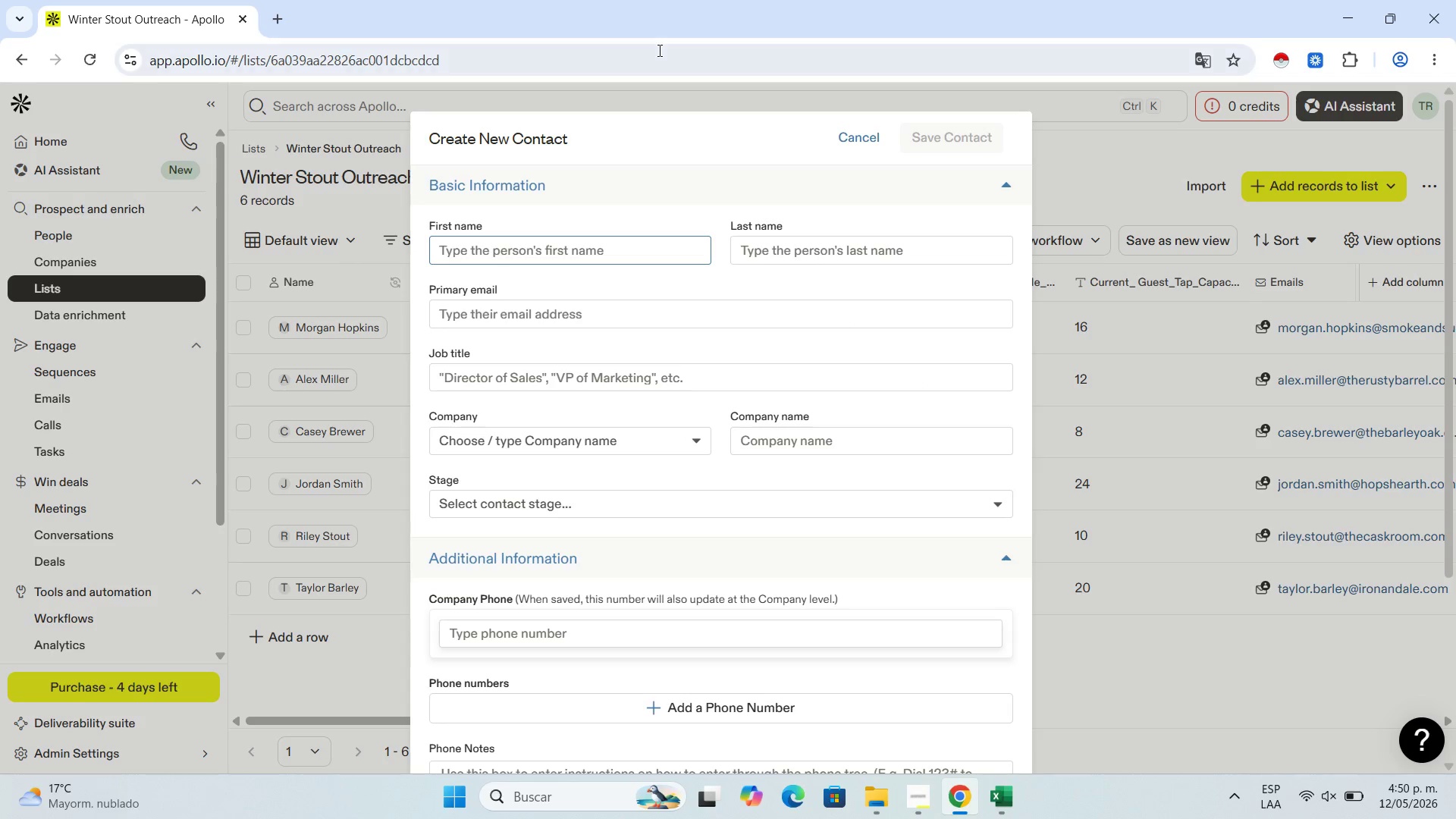 
key(Control+V)
 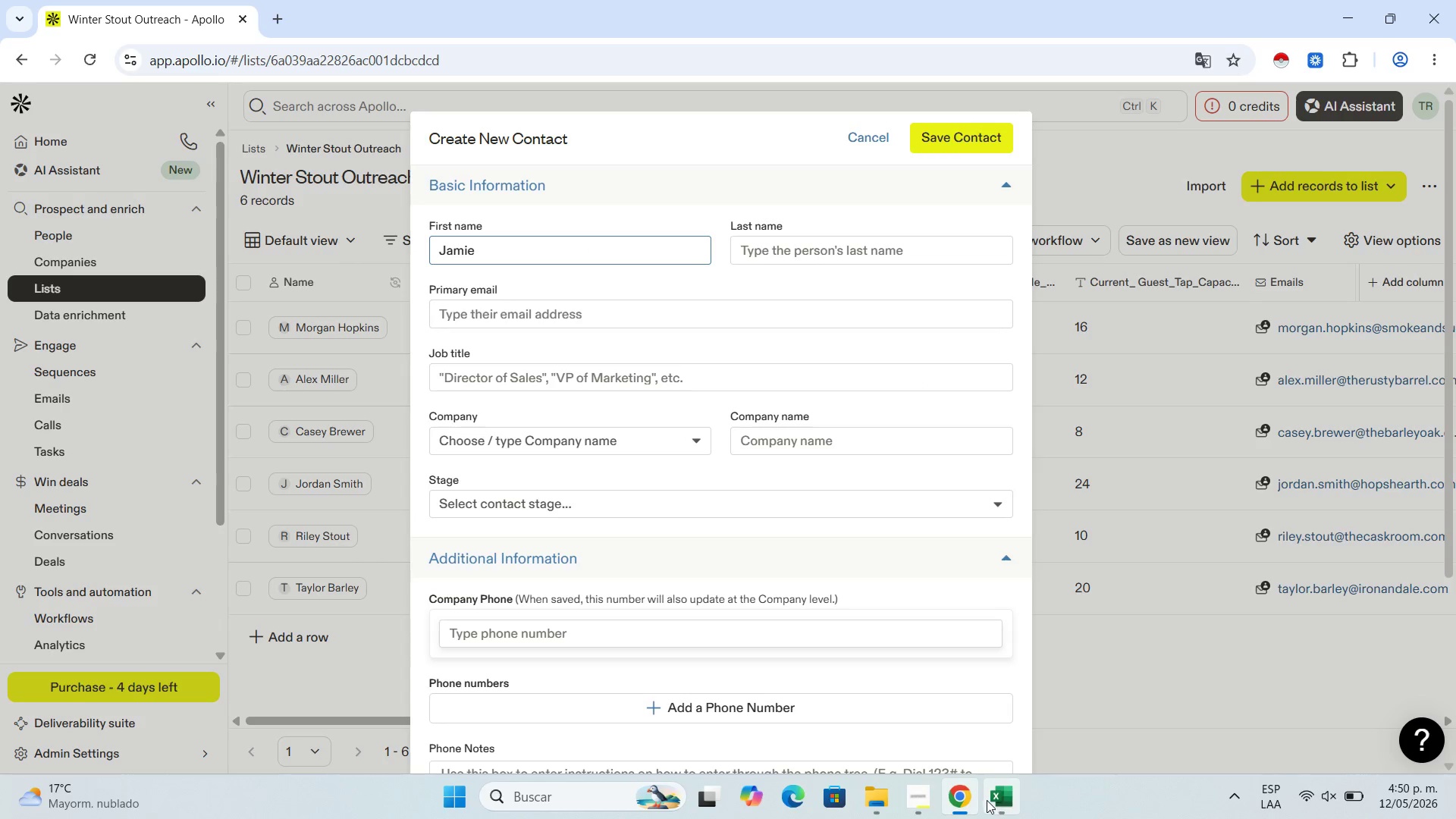 
left_click([1008, 799])
 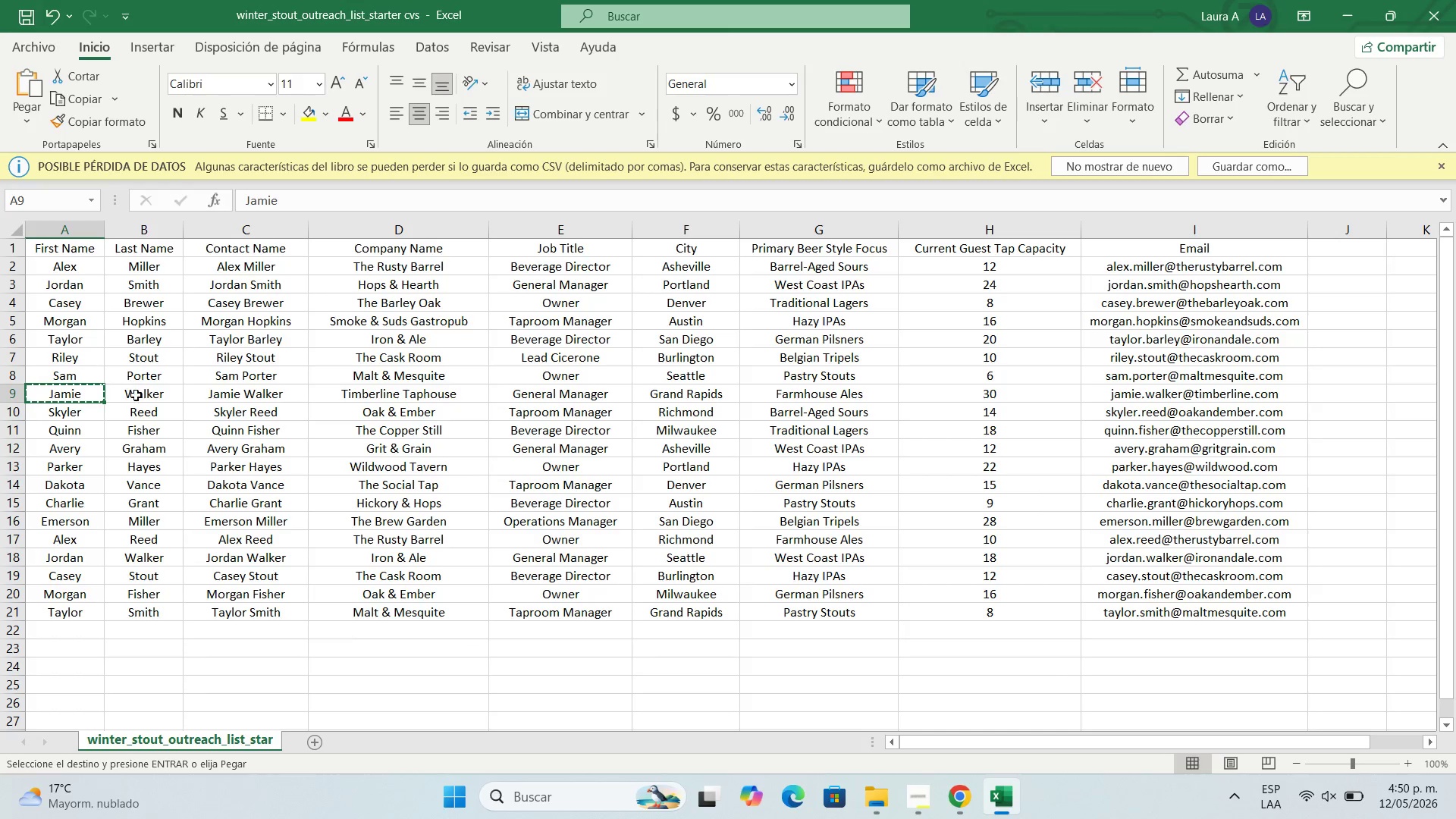 
left_click([137, 395])
 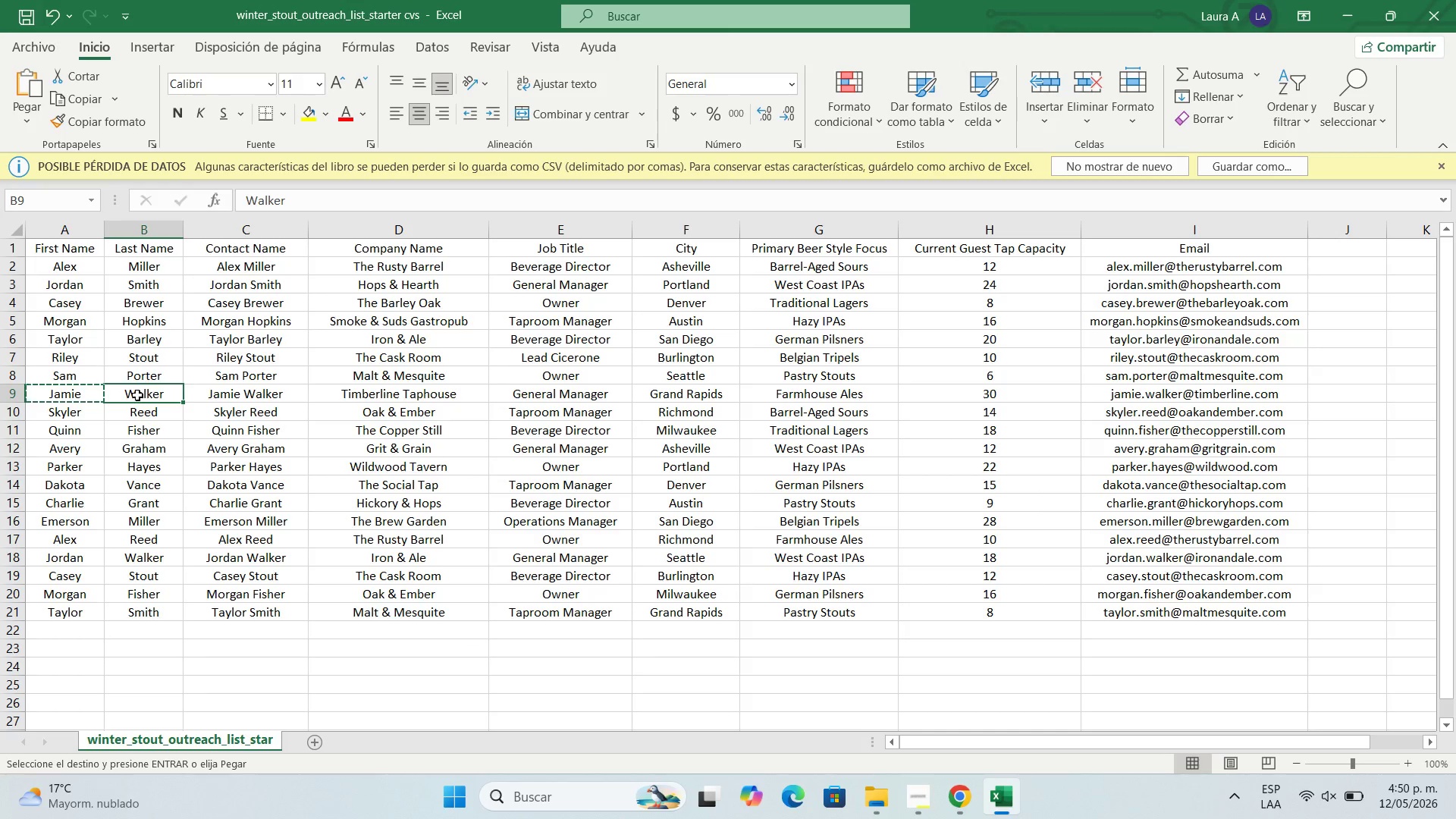 
key(Control+C)
 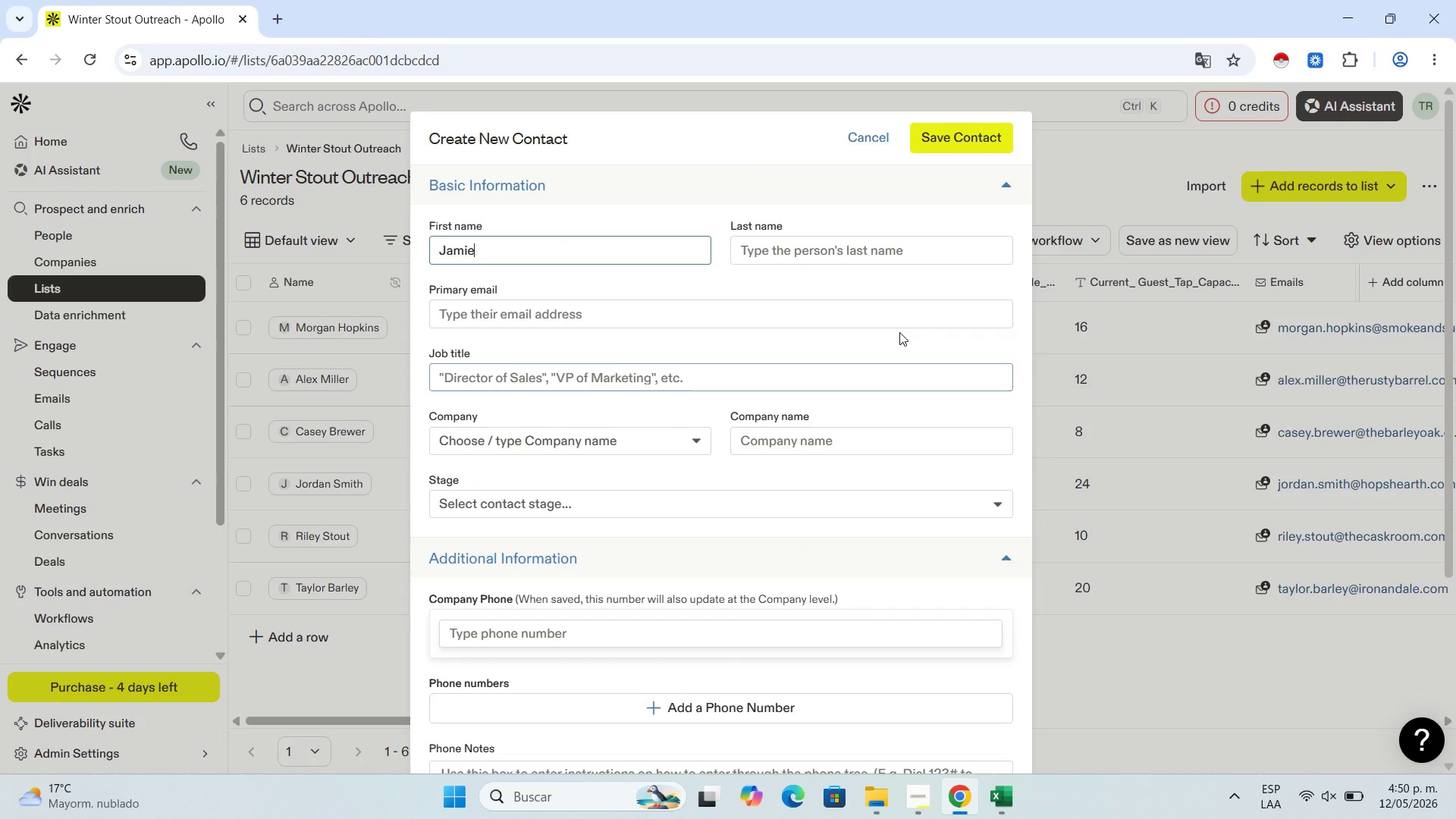 
left_click([892, 252])
 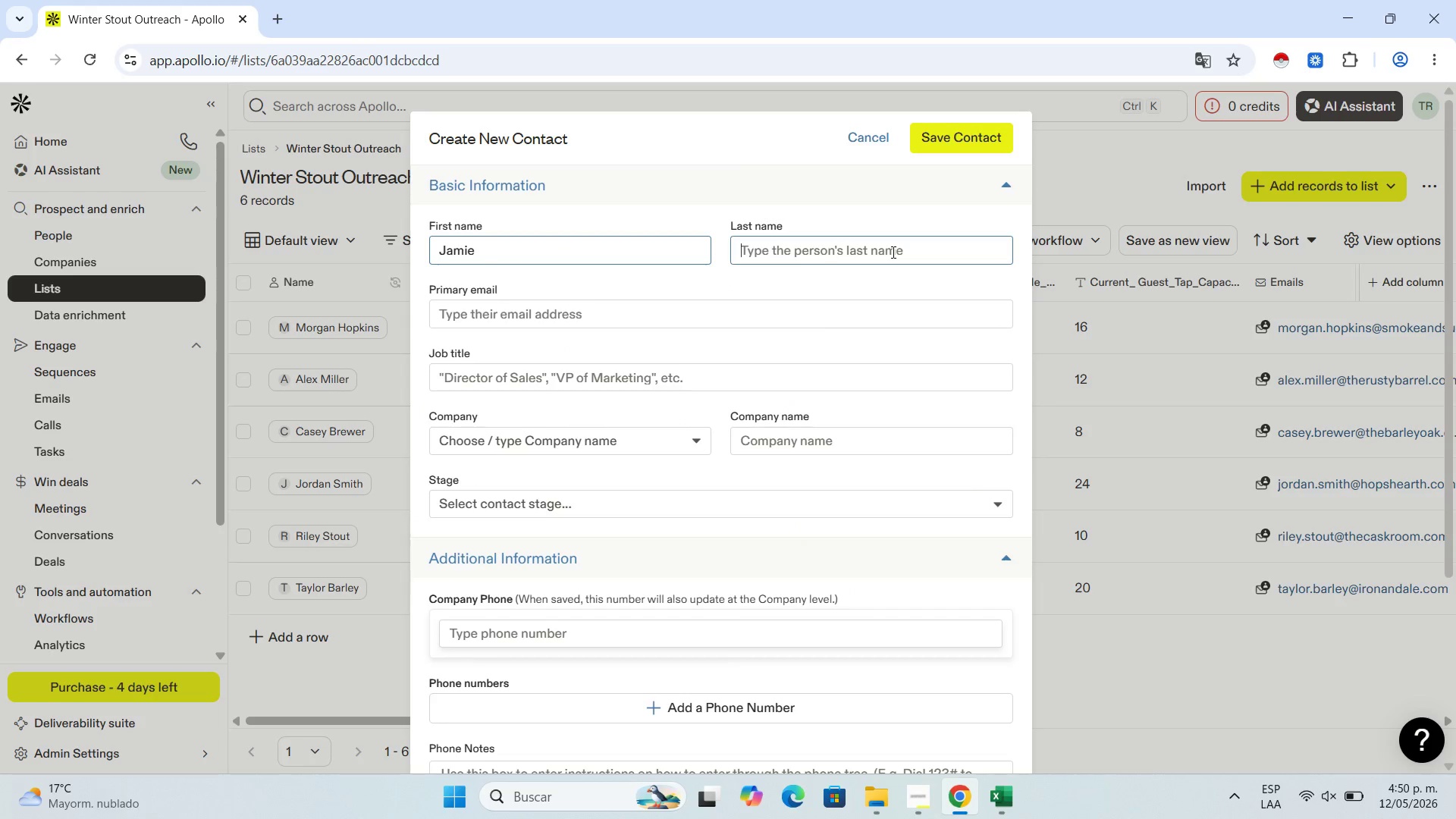 
key(Control+V)
 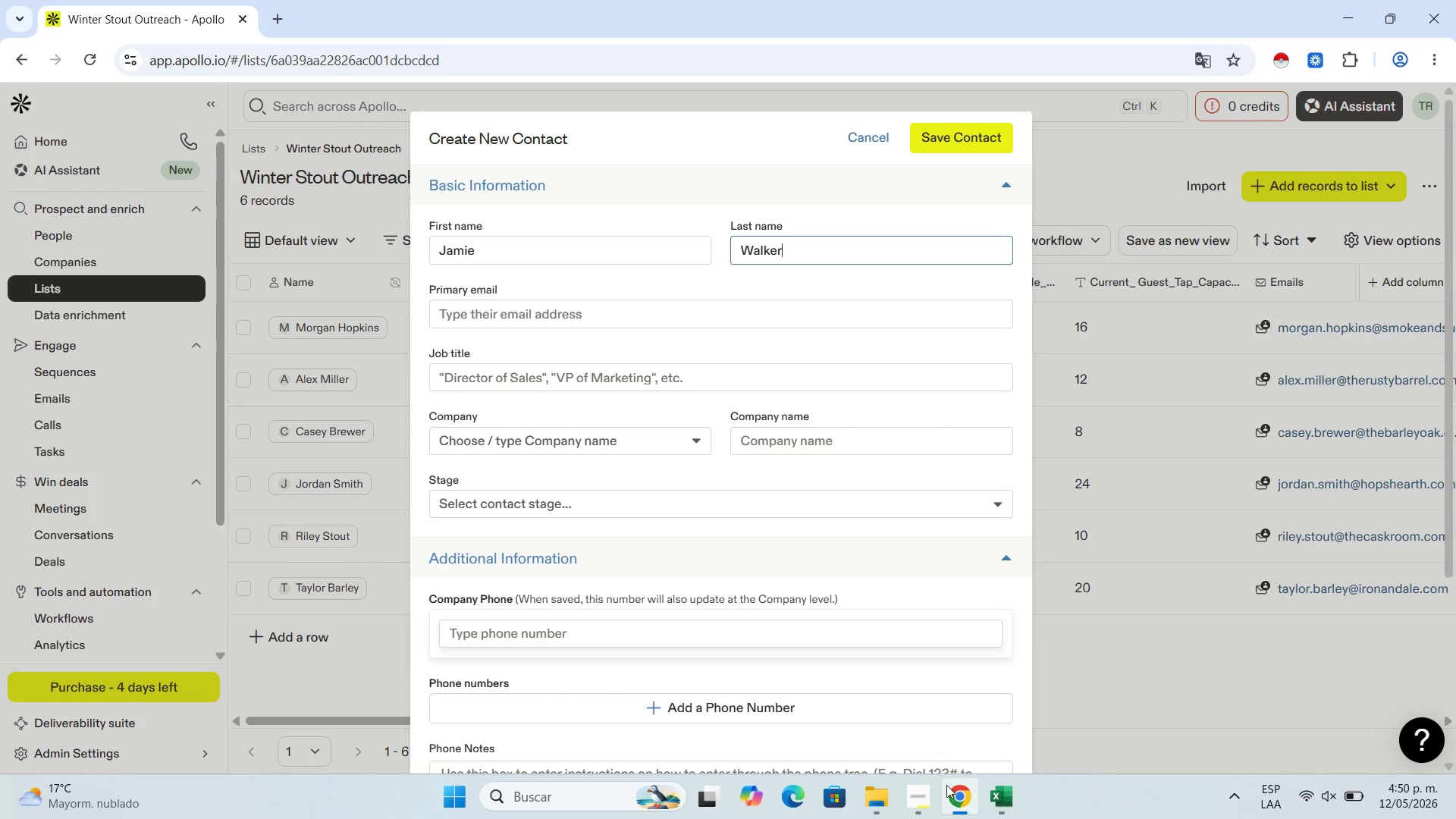 
left_click([1015, 814])
 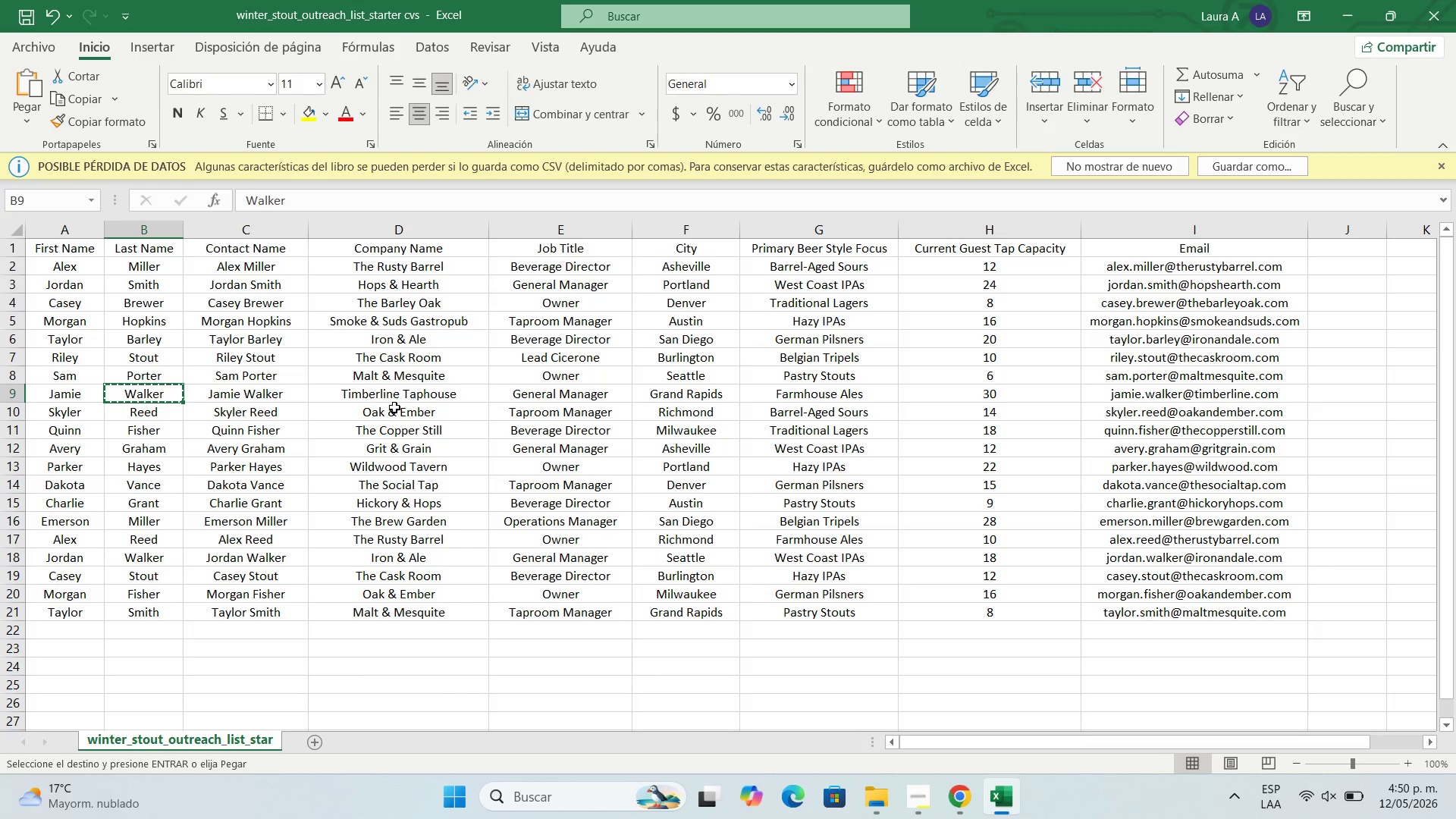 
left_click([410, 394])
 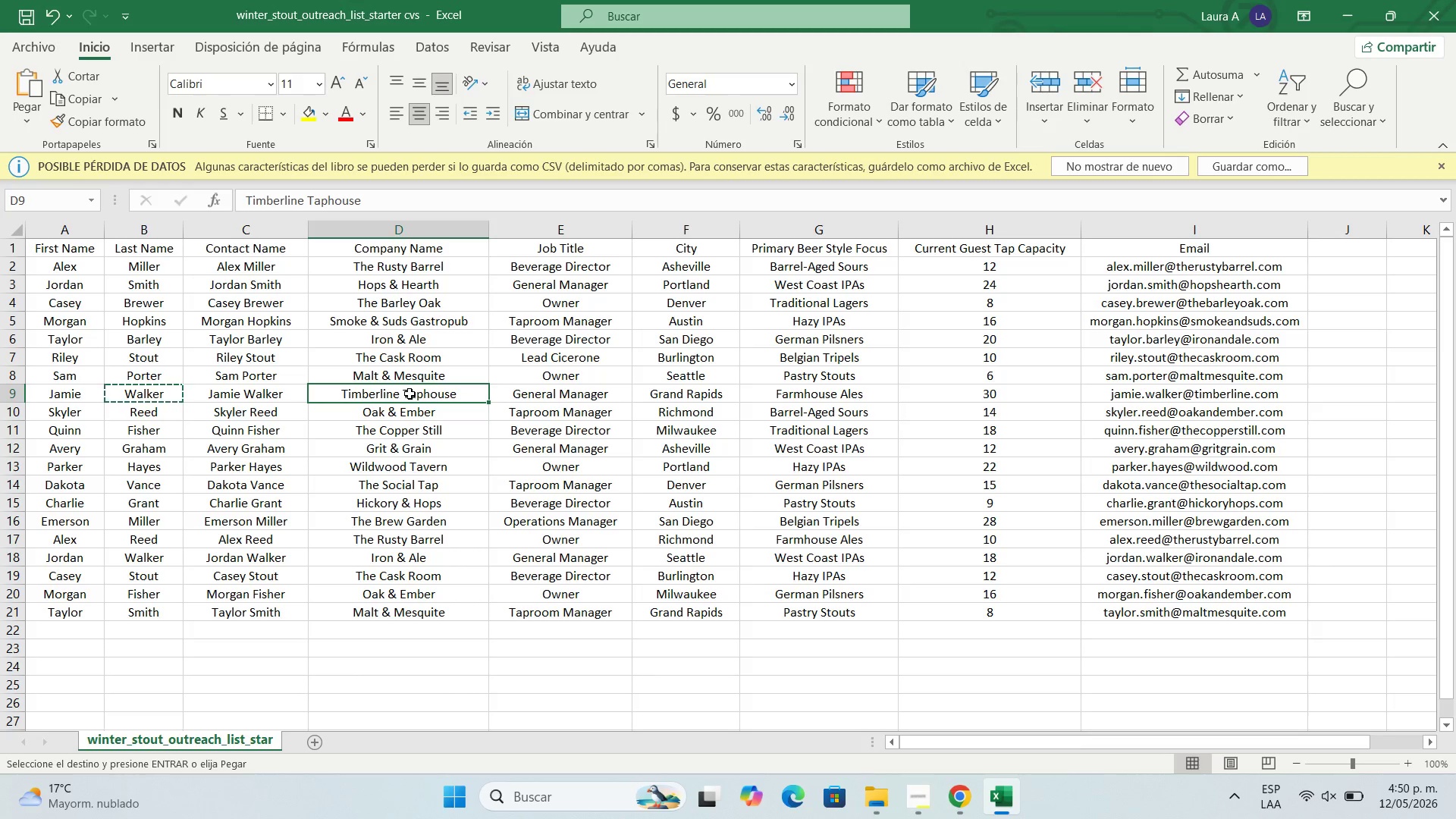 
key(Control+C)
 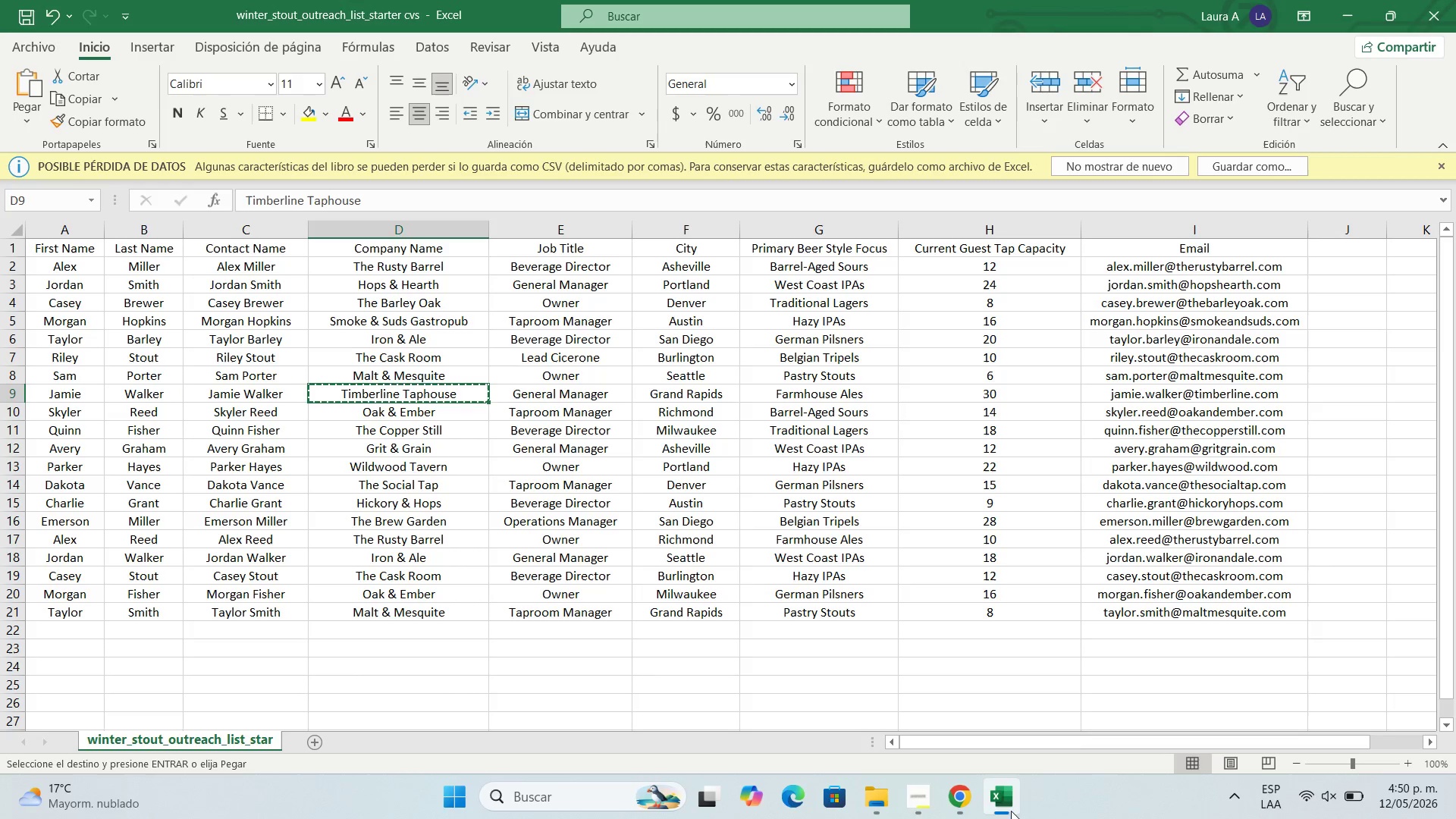 
left_click([964, 813])
 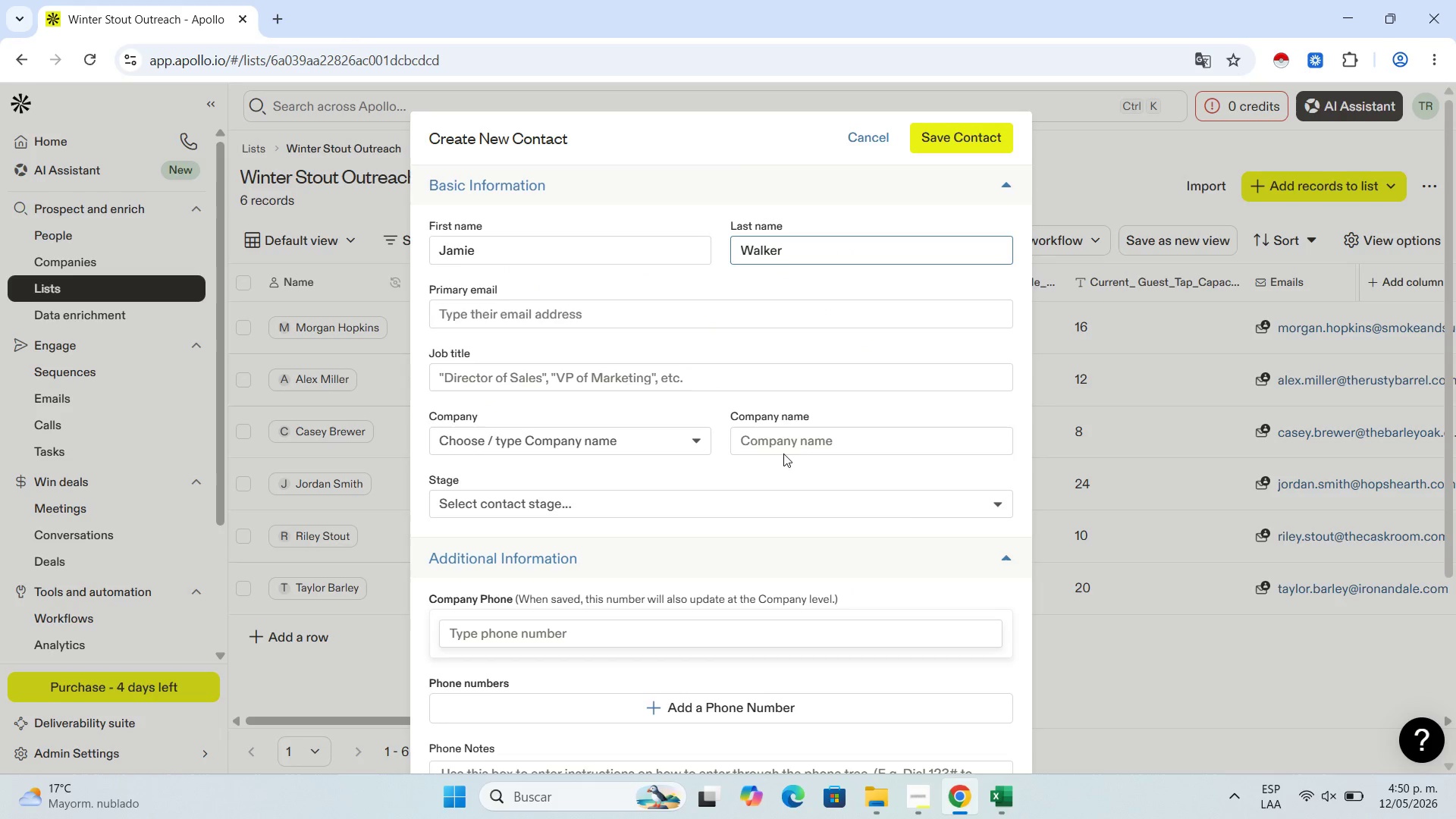 
left_click([786, 447])
 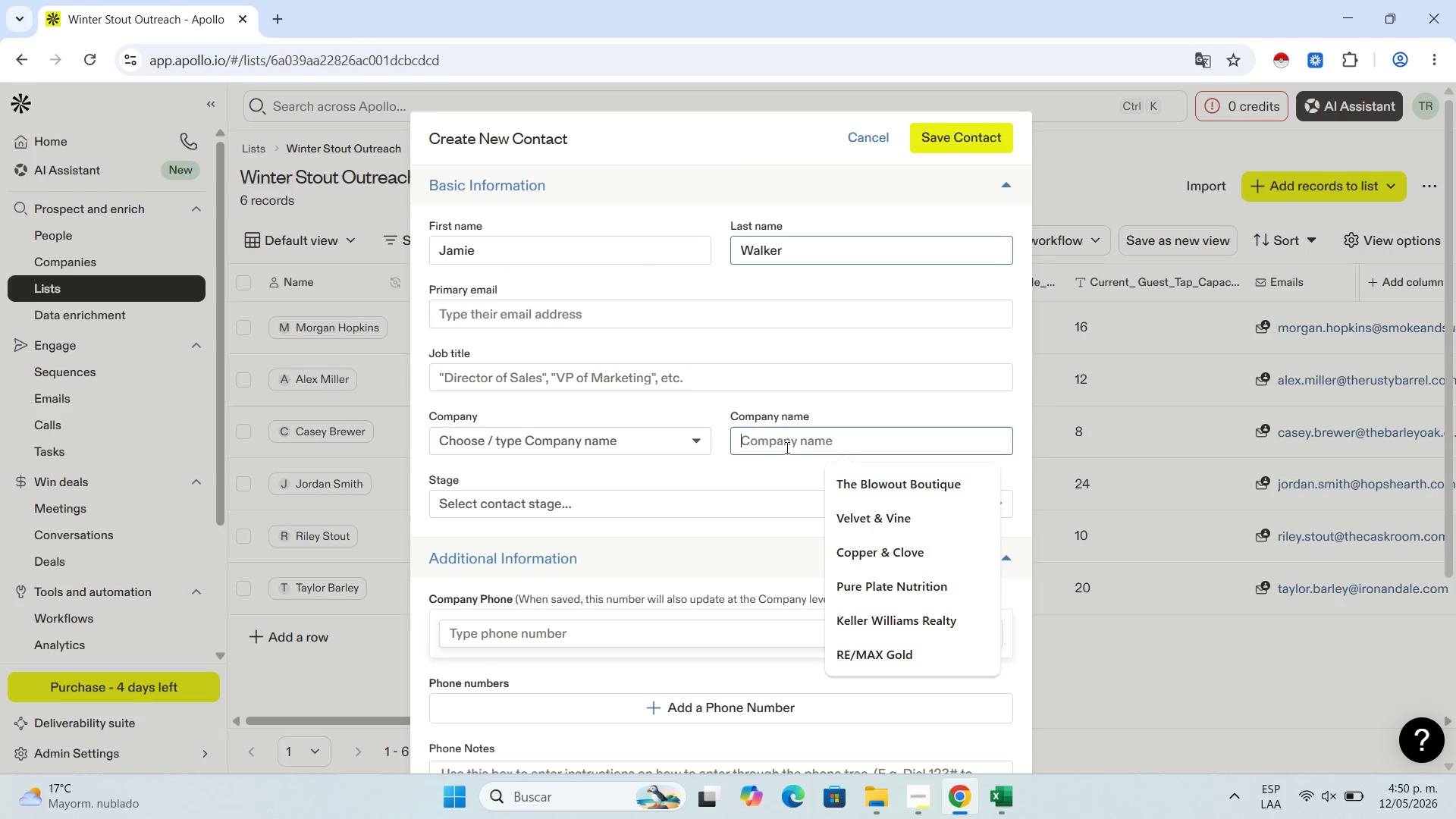 
key(Control+V)
 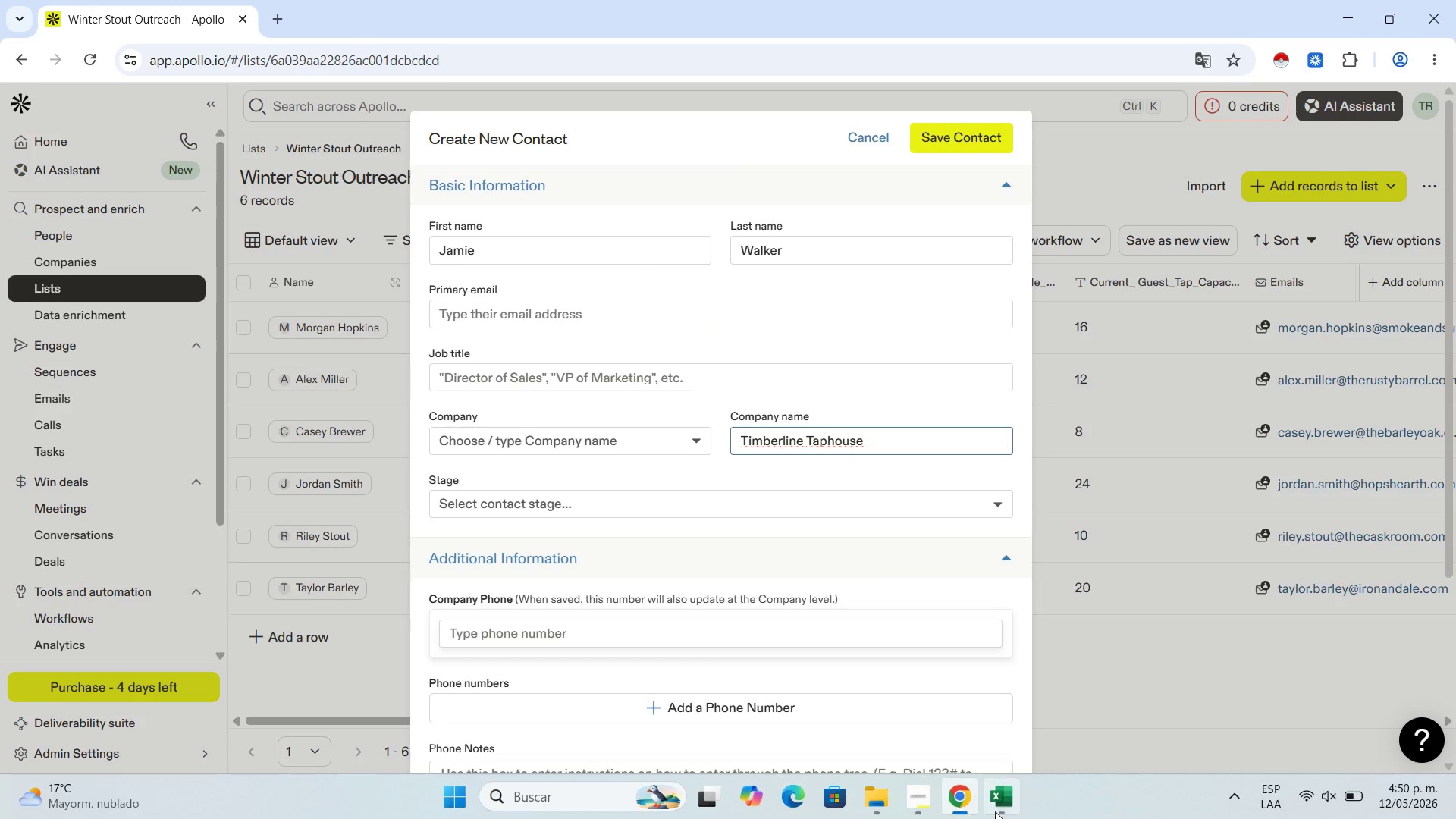 
left_click([999, 805])
 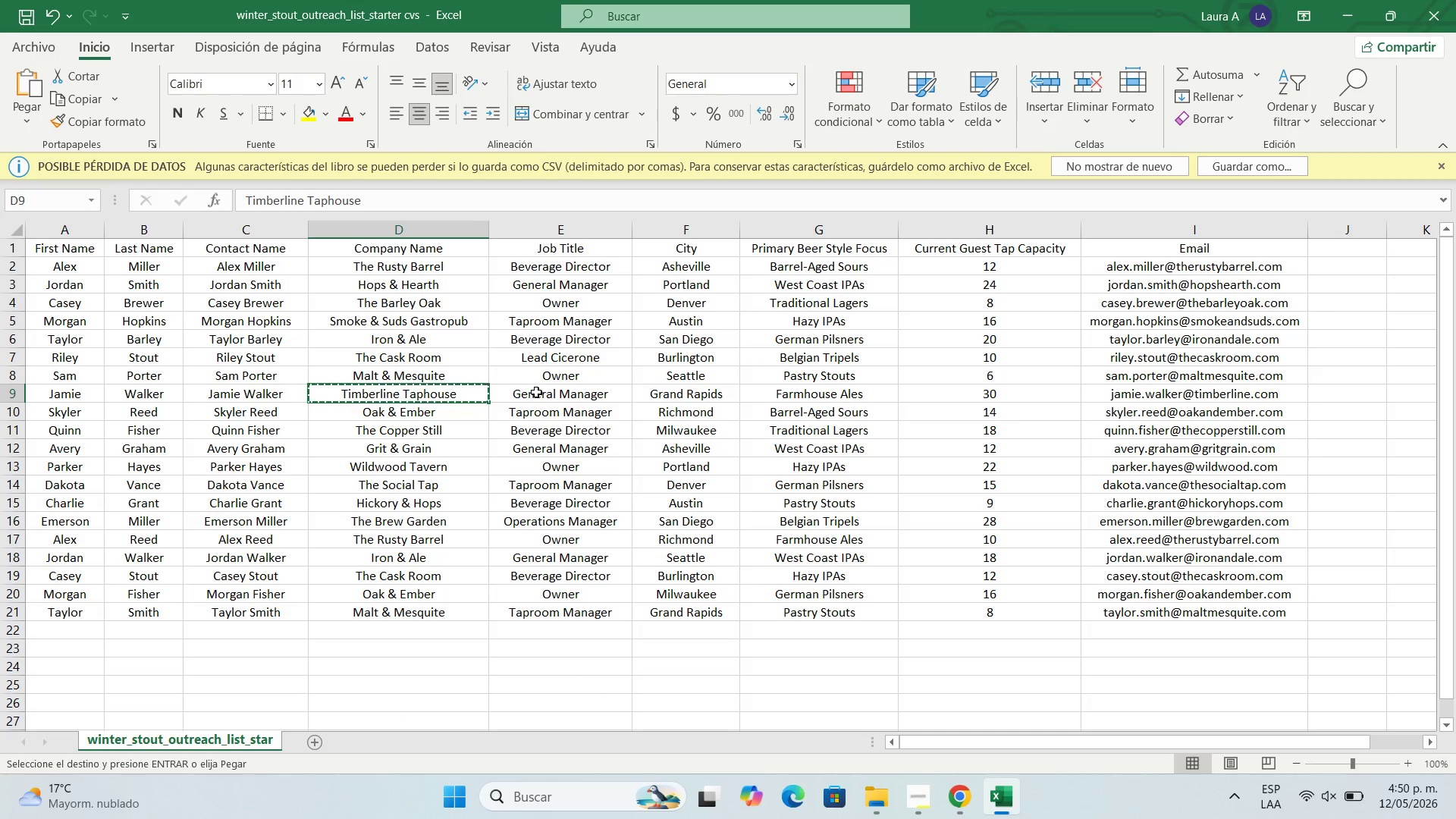 
left_click([536, 392])
 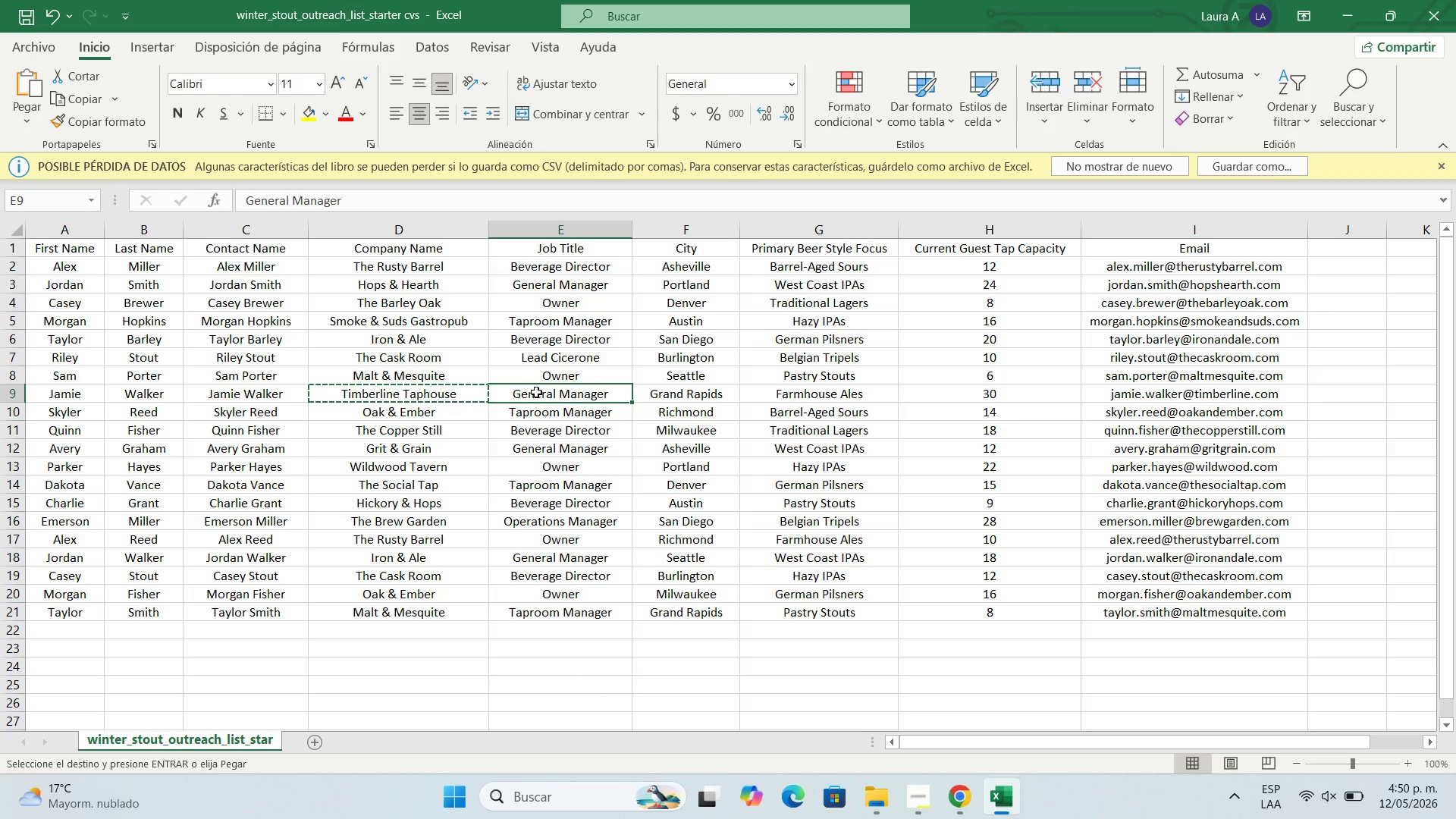 
key(Control+C)
 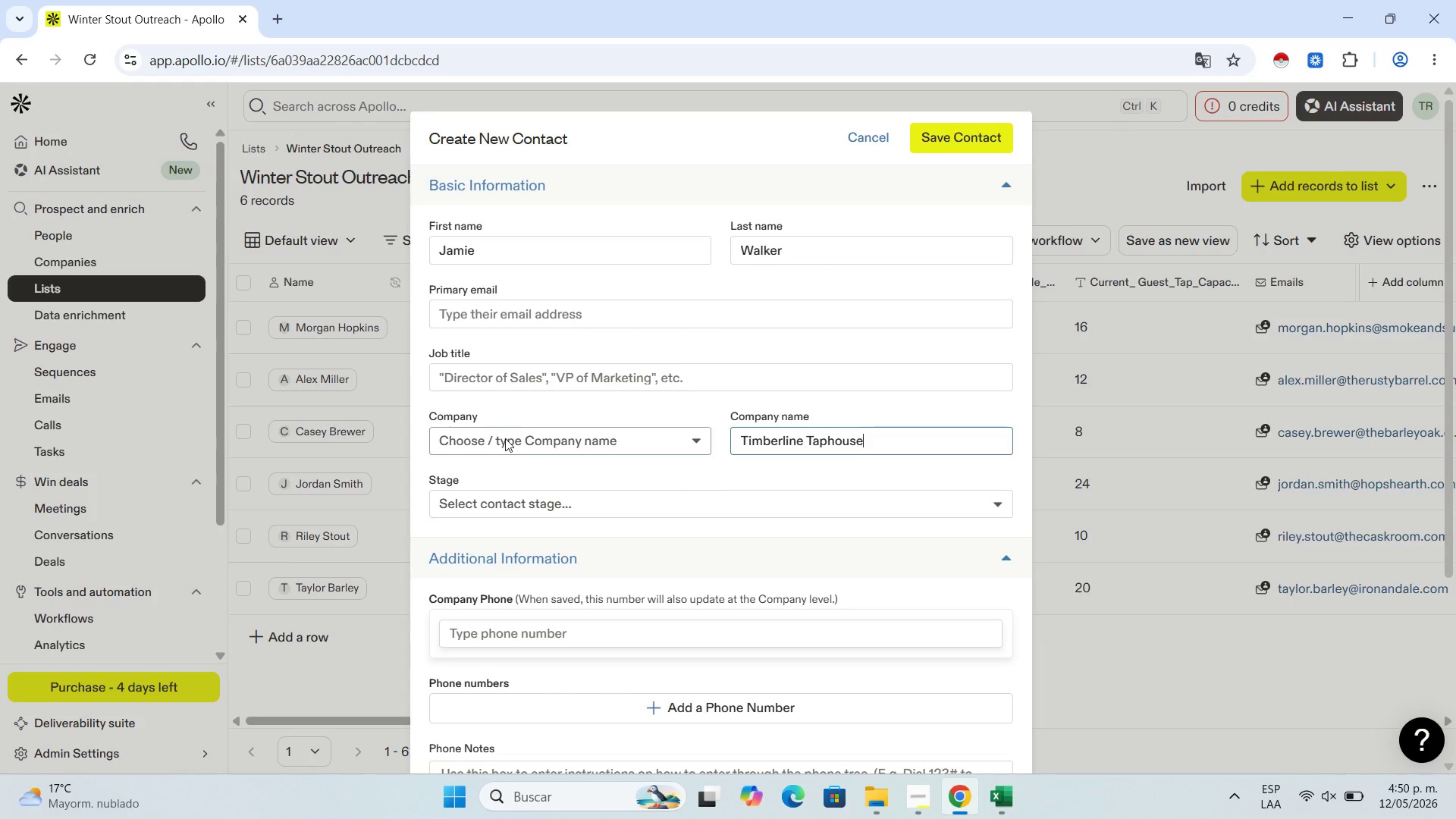 
left_click([514, 382])
 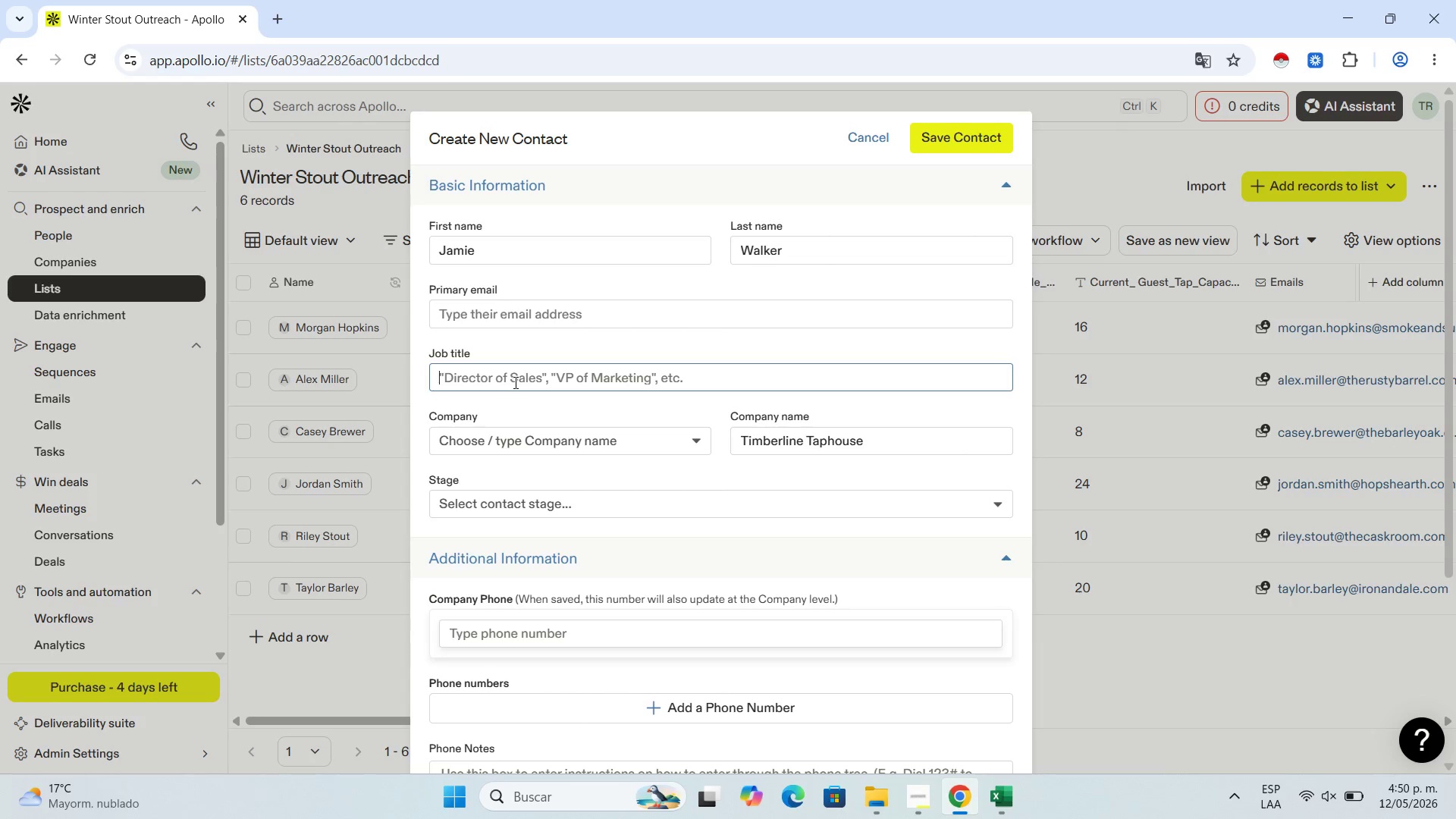 
key(Control+V)
 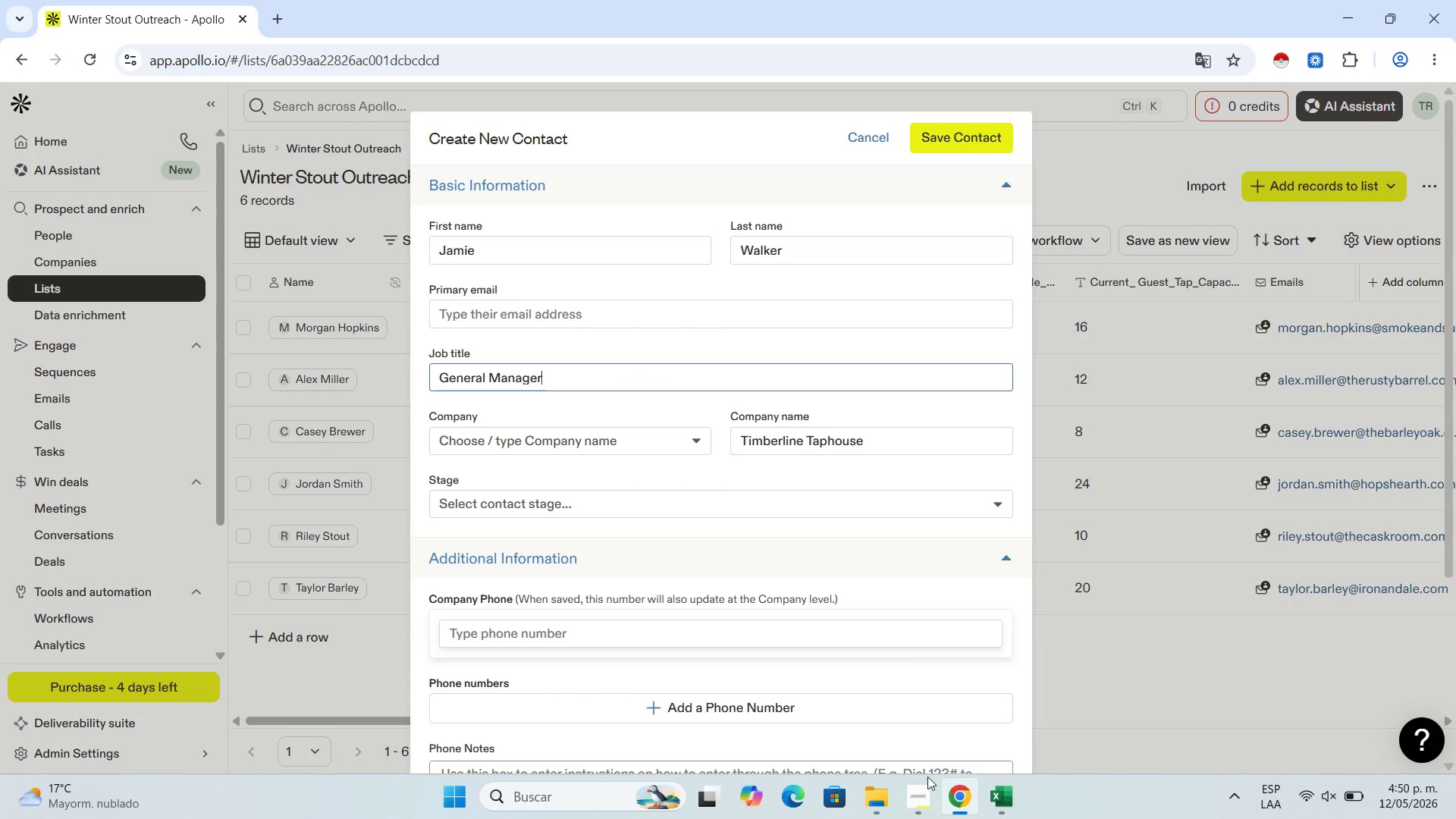 
left_click([1021, 792])
 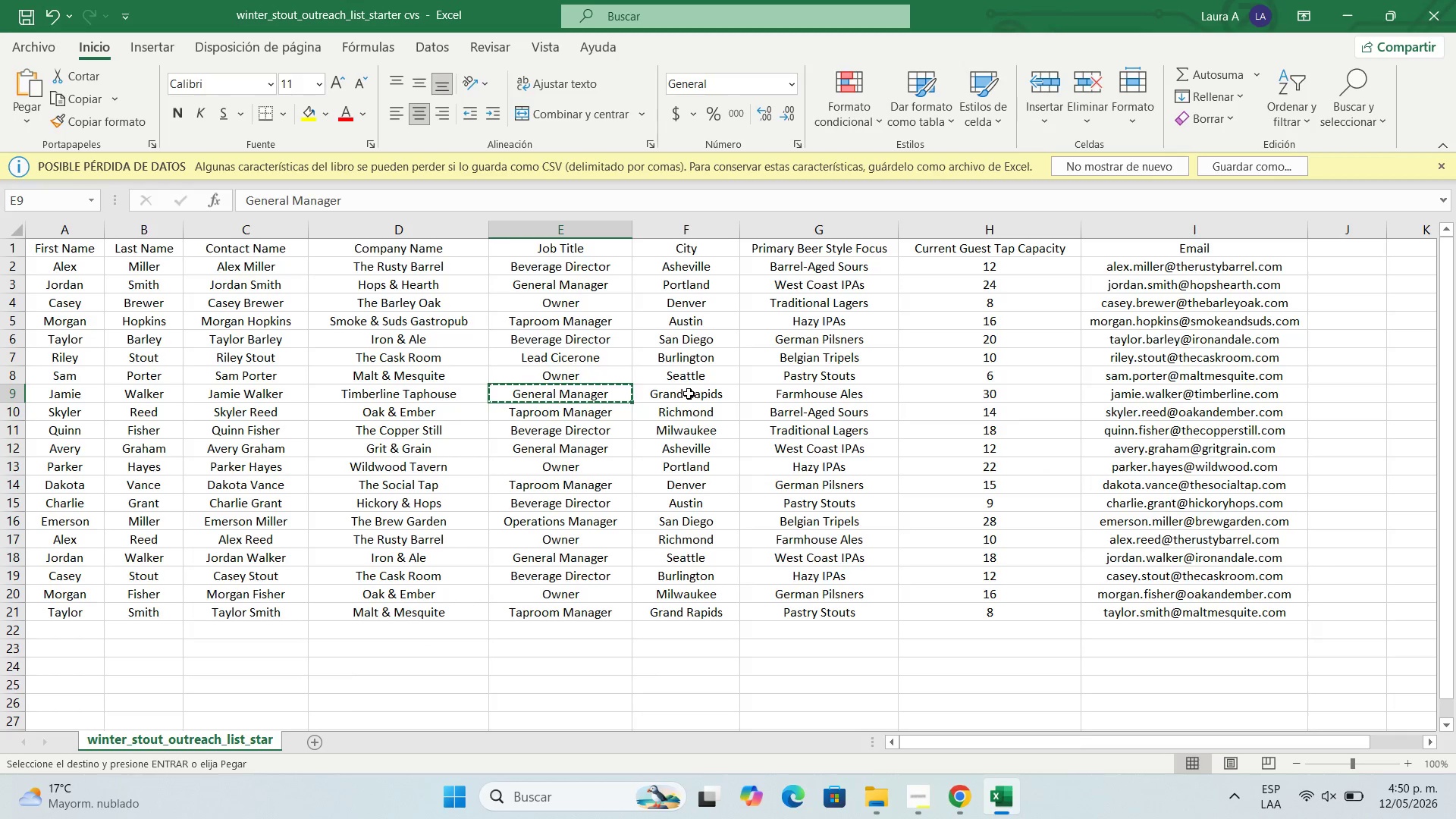 
left_click([689, 394])
 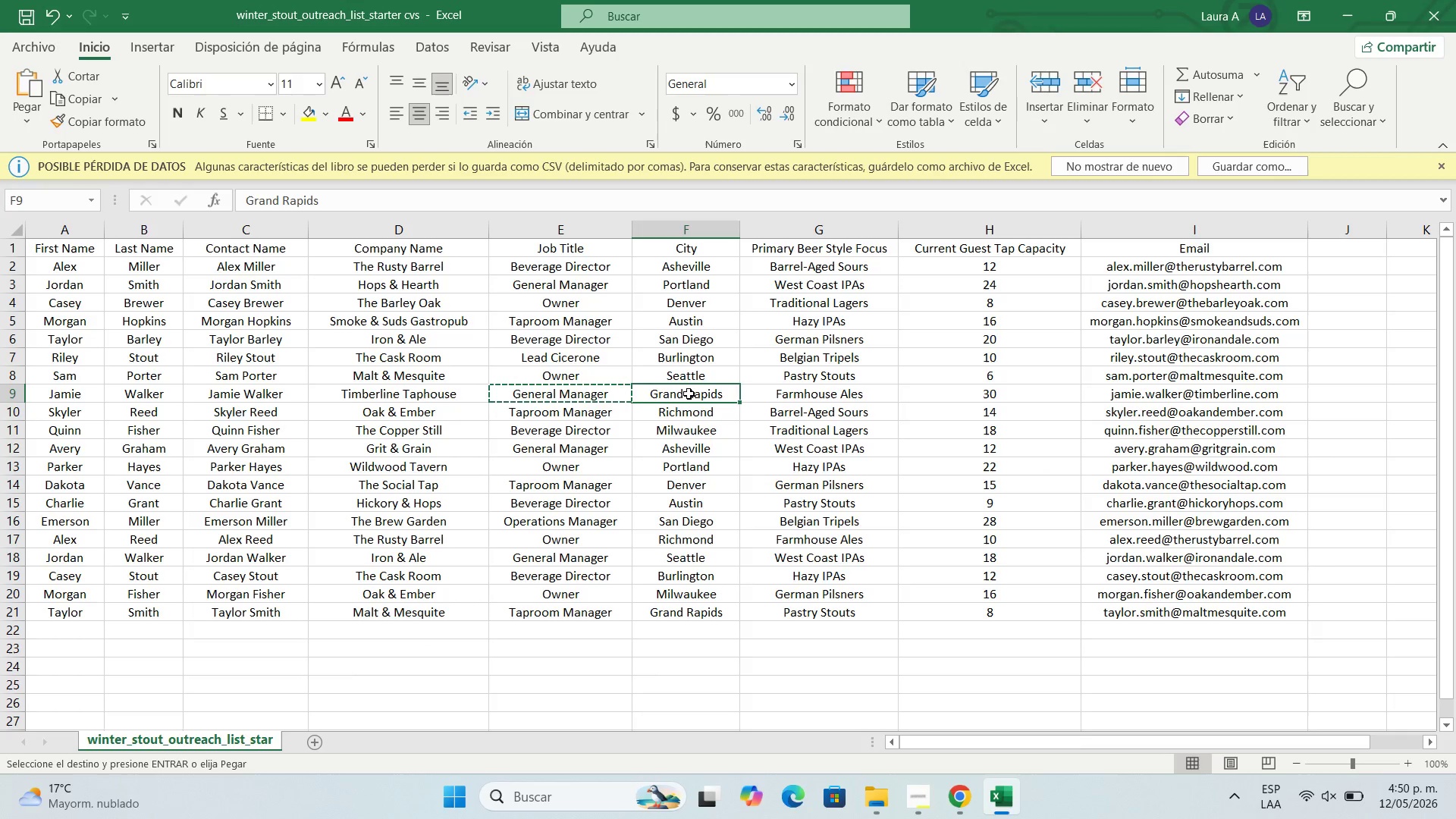 
key(Control+C)
 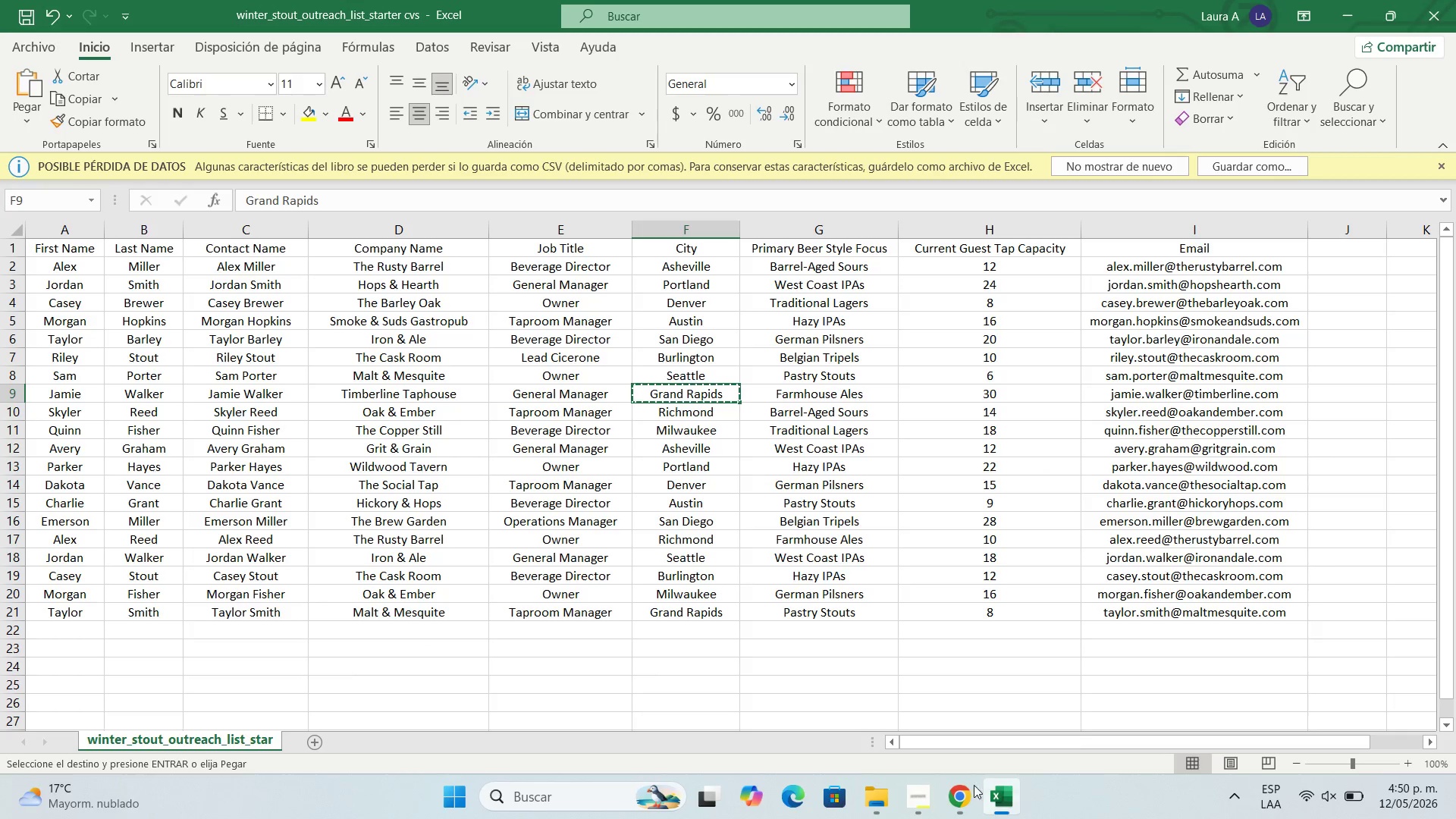 
left_click([958, 794])
 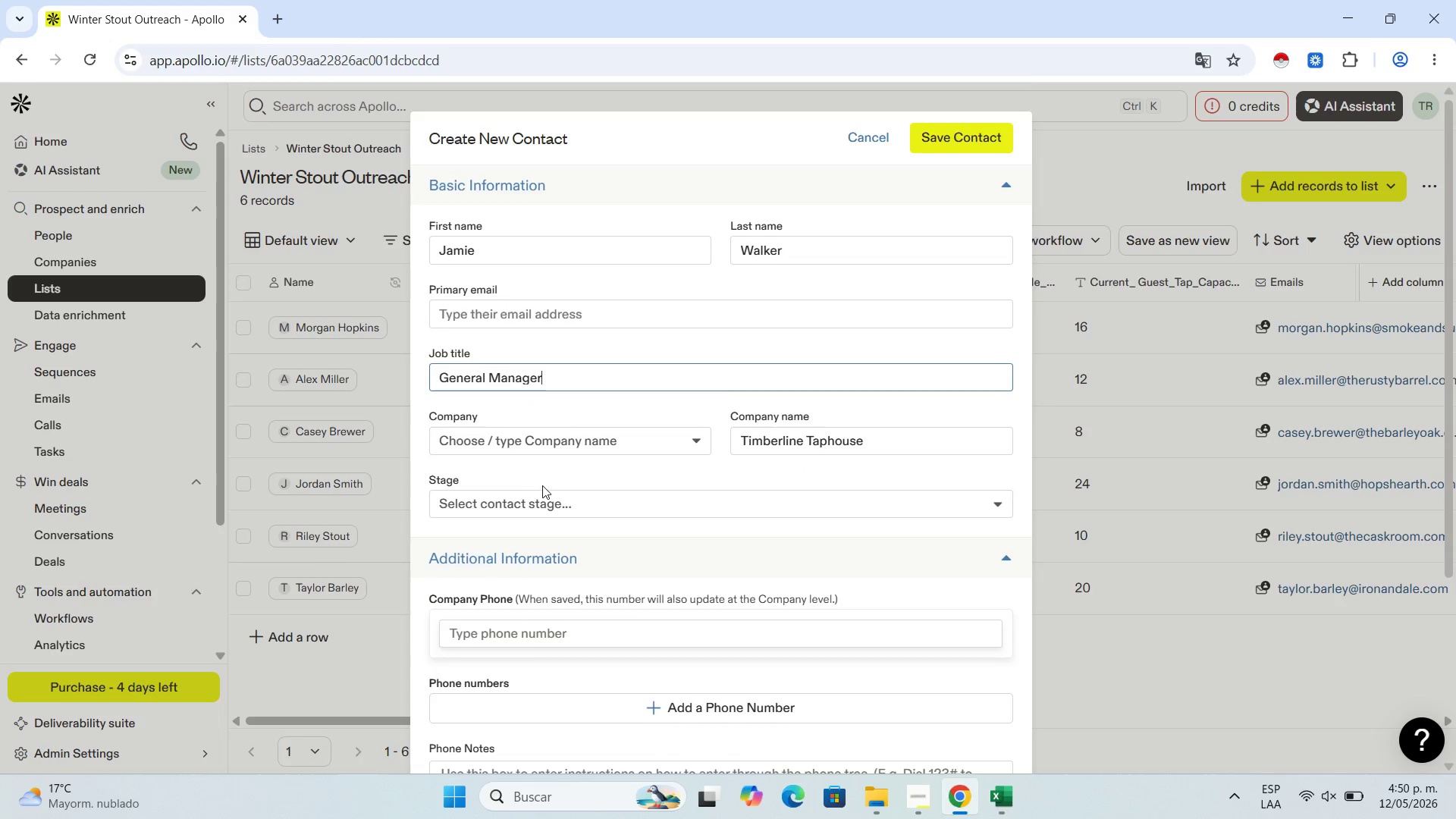 
scroll: coordinate [530, 651], scroll_direction: down, amount: 3.0
 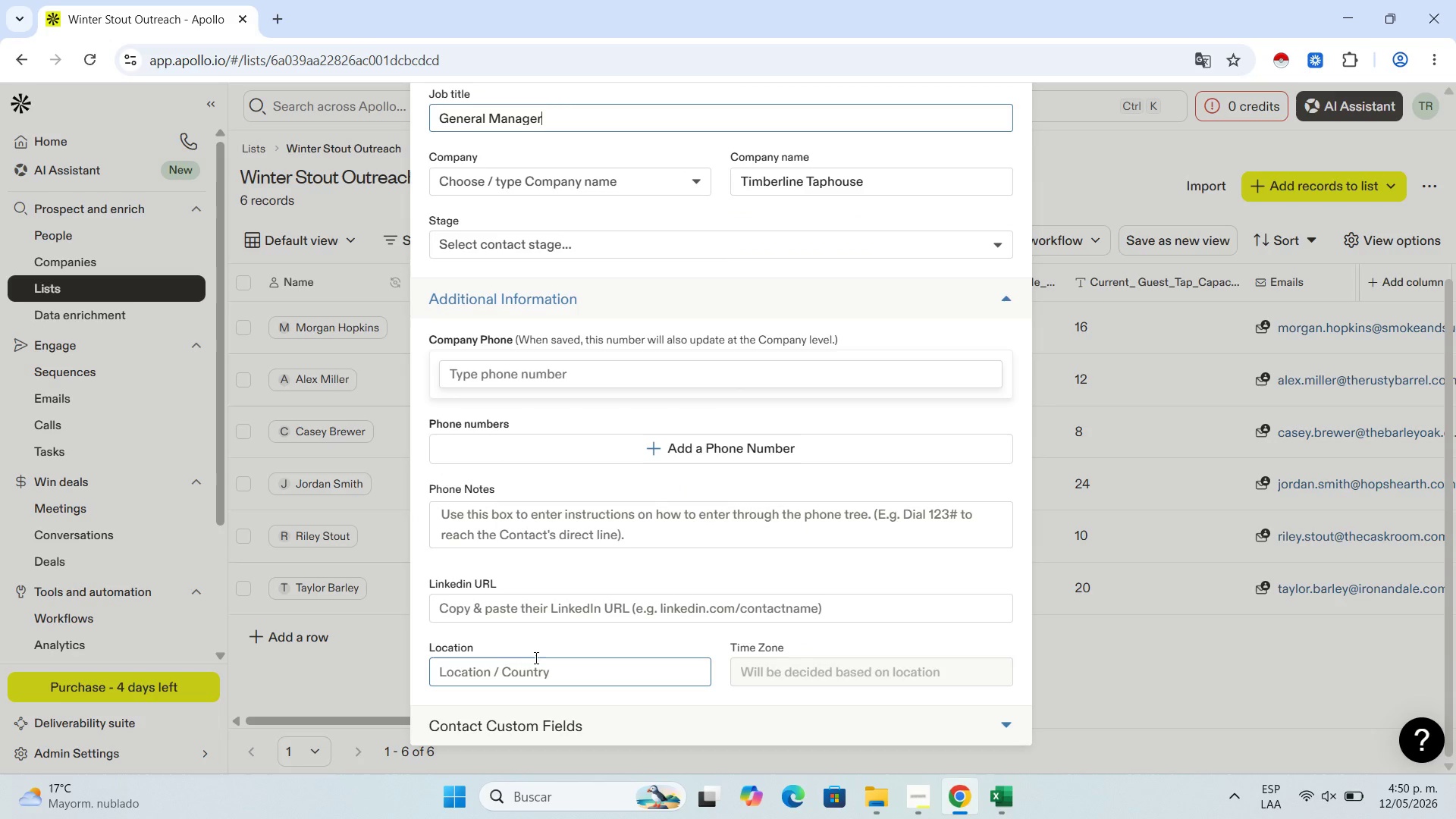 
left_click([535, 657])
 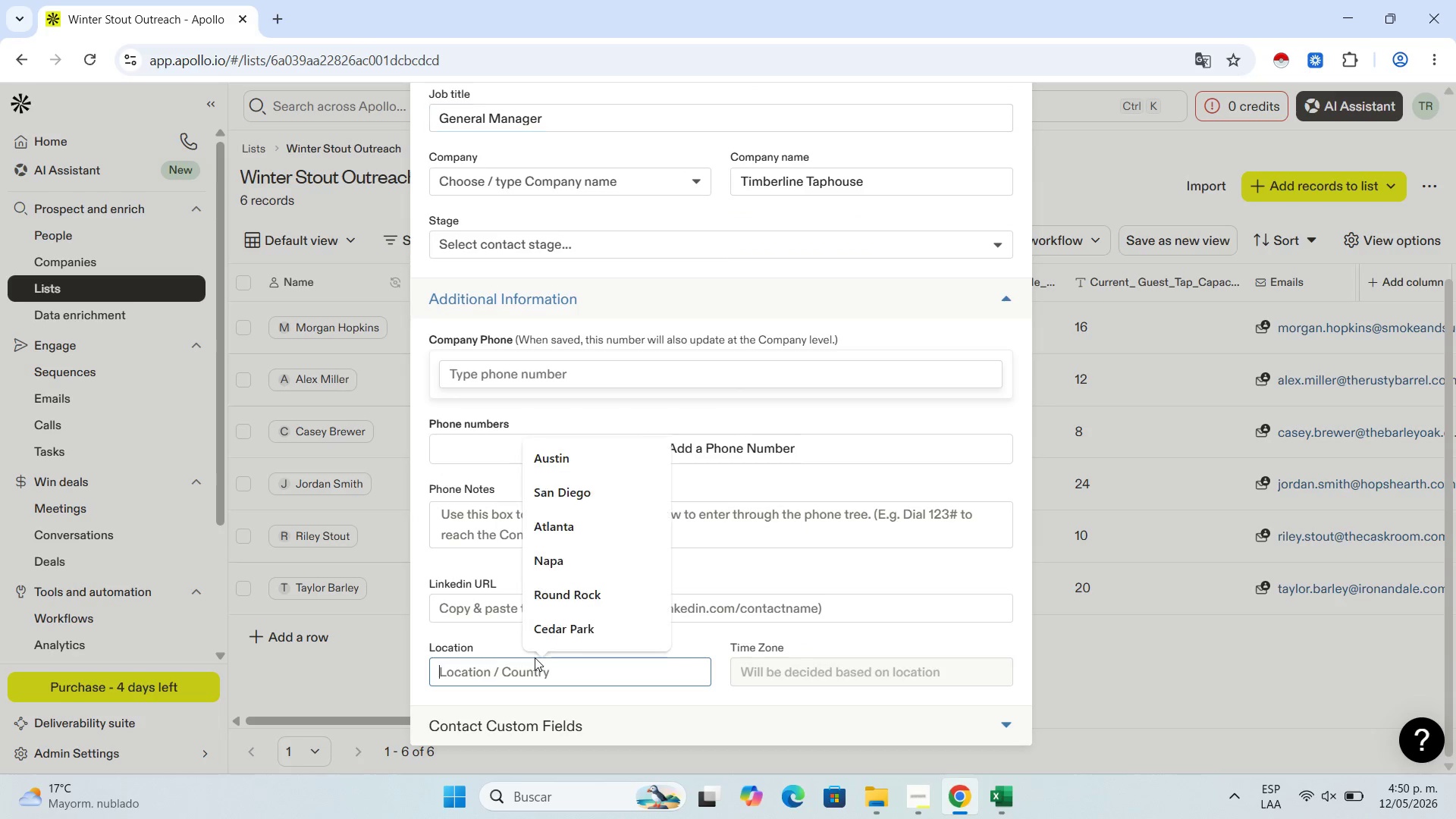 
key(Control+V)
 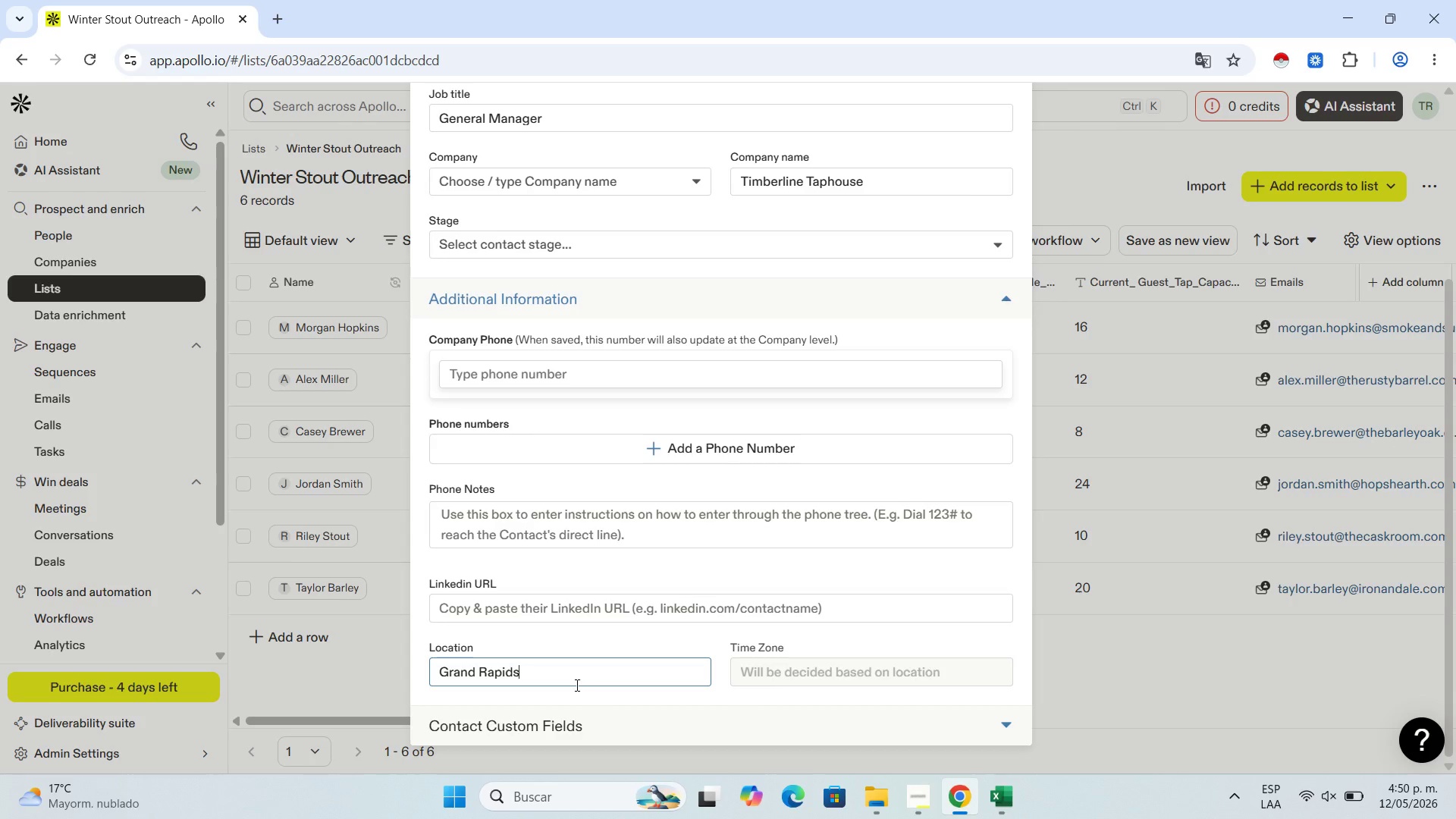 
wait(8.12)
 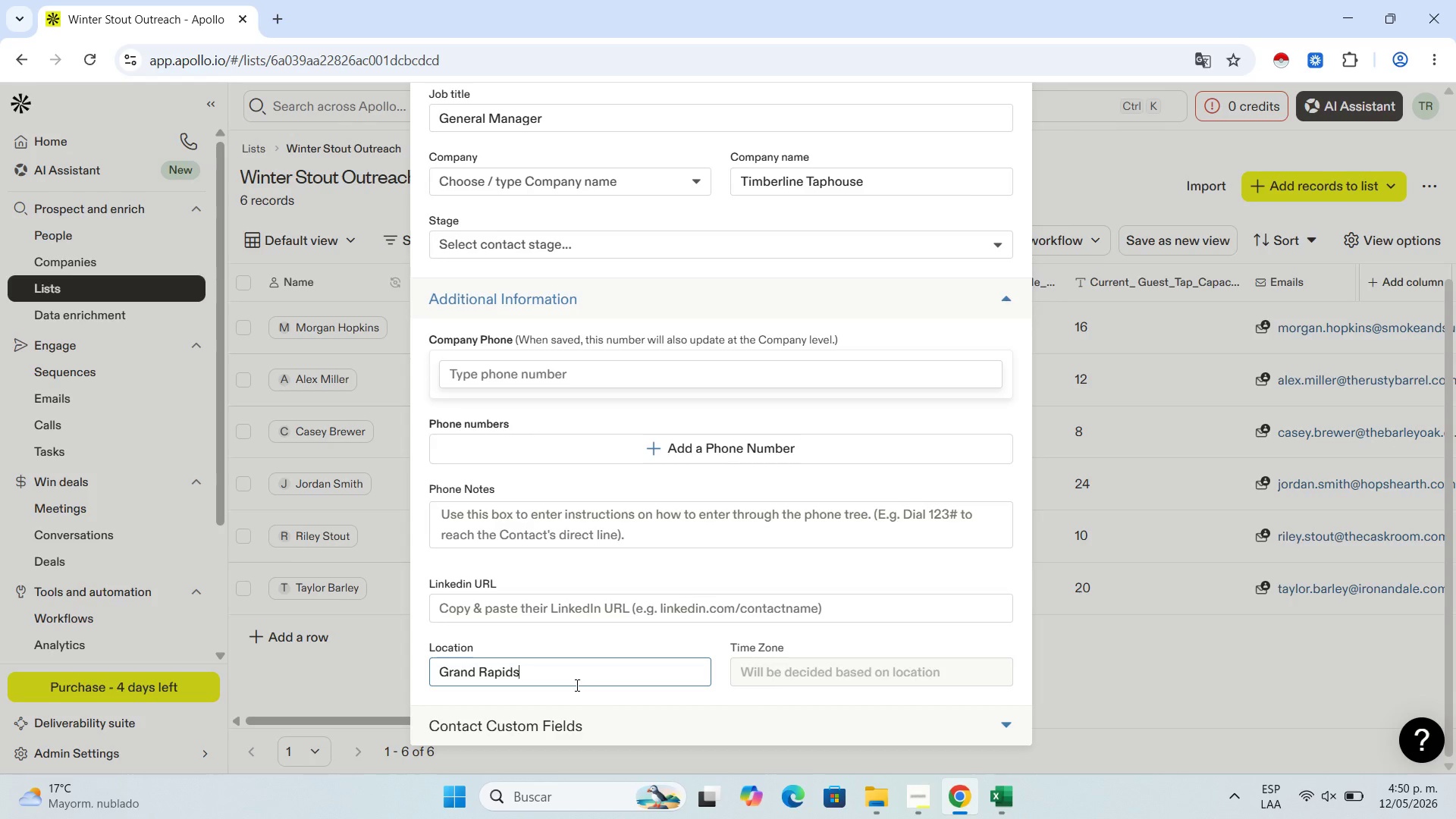 
left_click([1021, 809])
 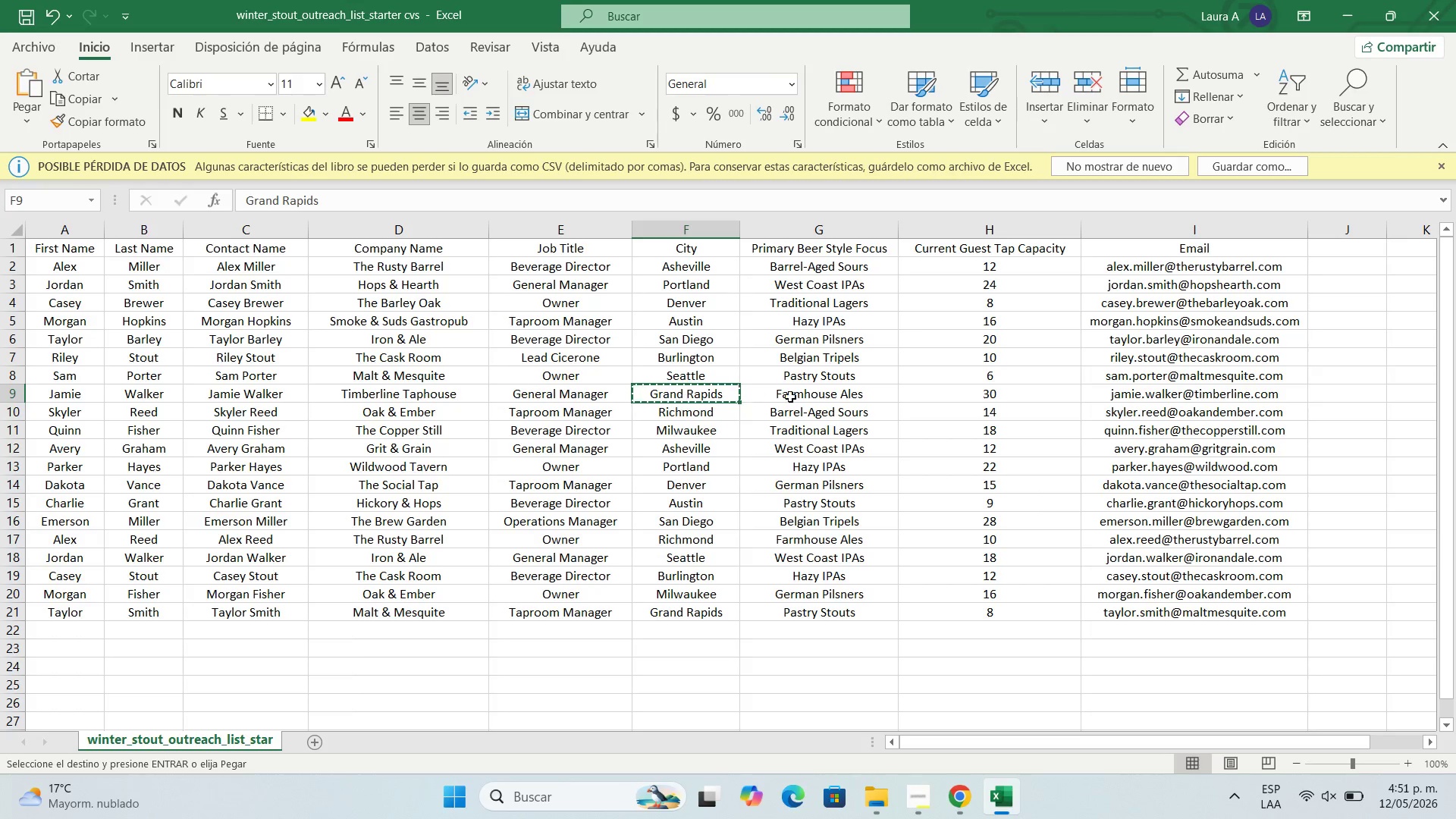 
left_click([799, 391])
 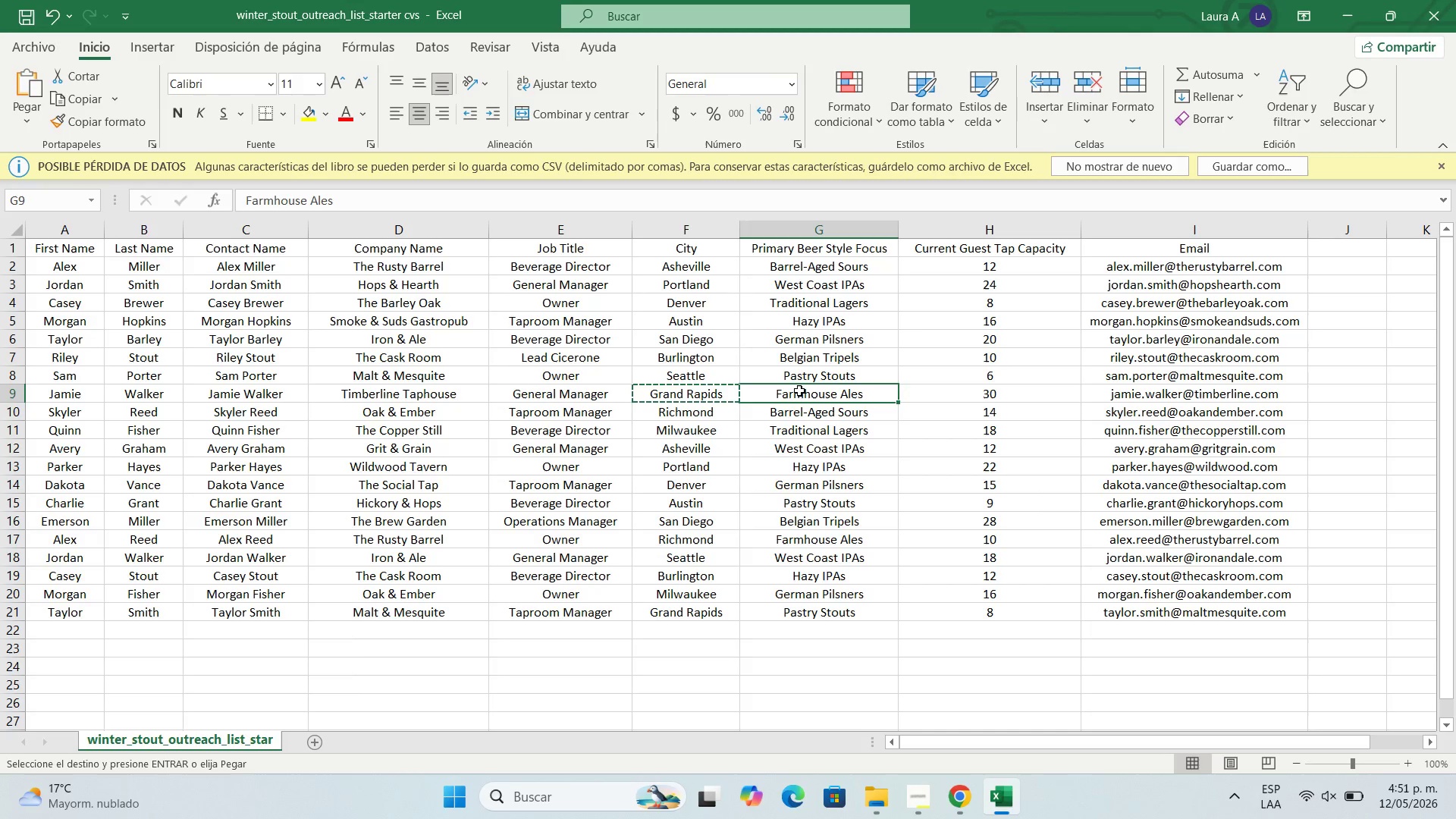 
key(Control+C)
 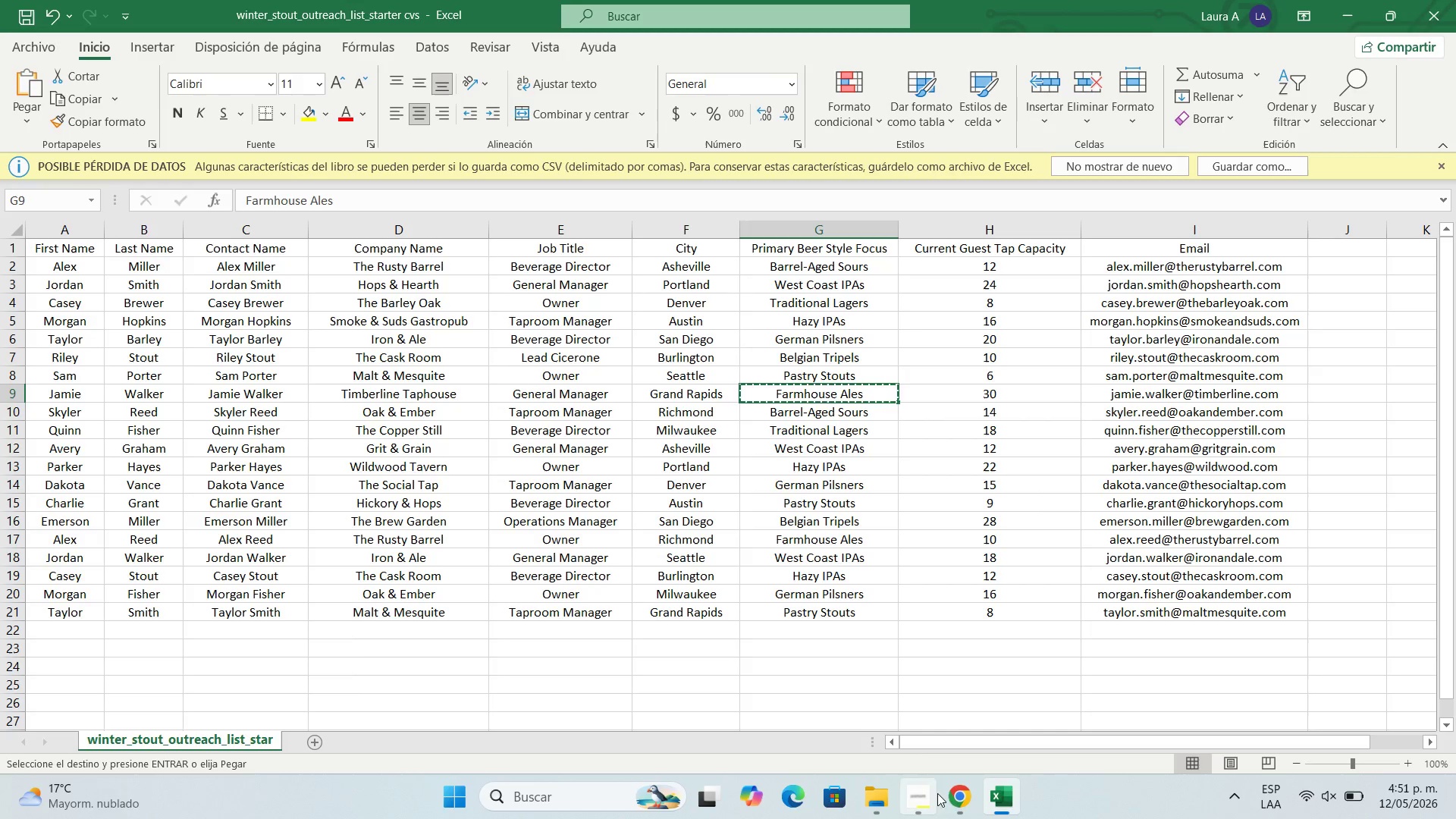 
left_click([959, 799])
 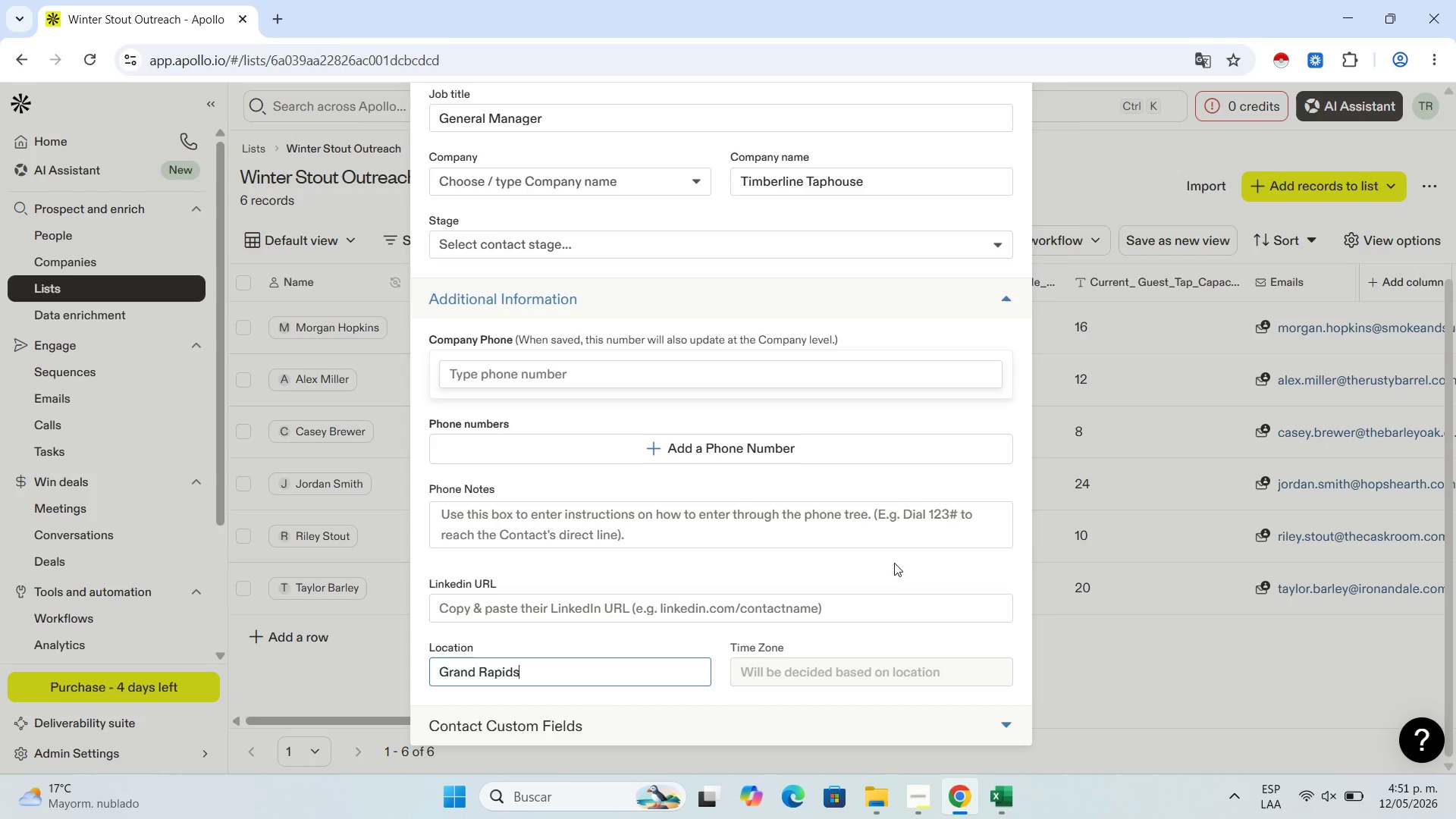 
scroll: coordinate [894, 563], scroll_direction: down, amount: 5.0
 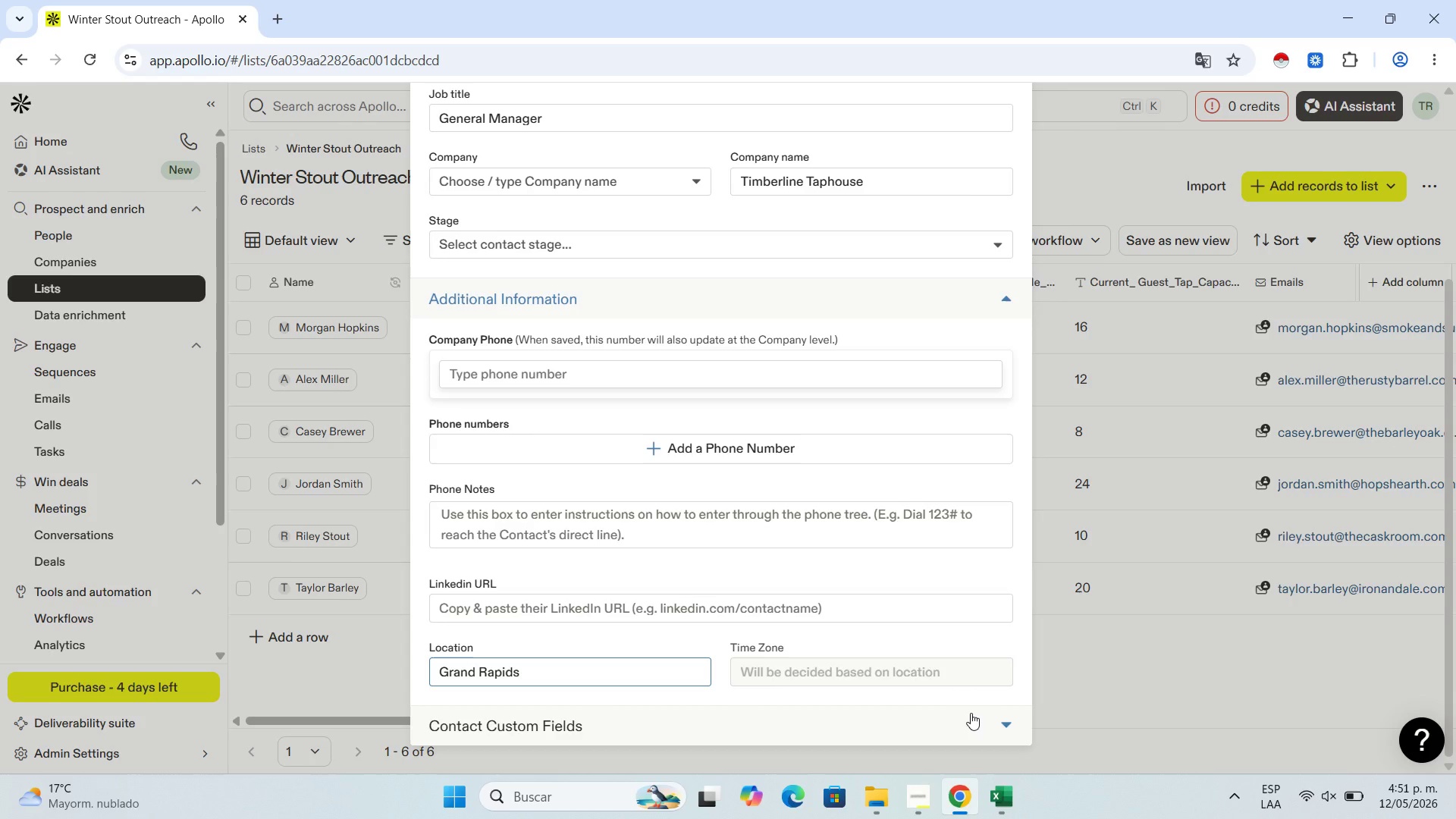 
left_click([971, 713])
 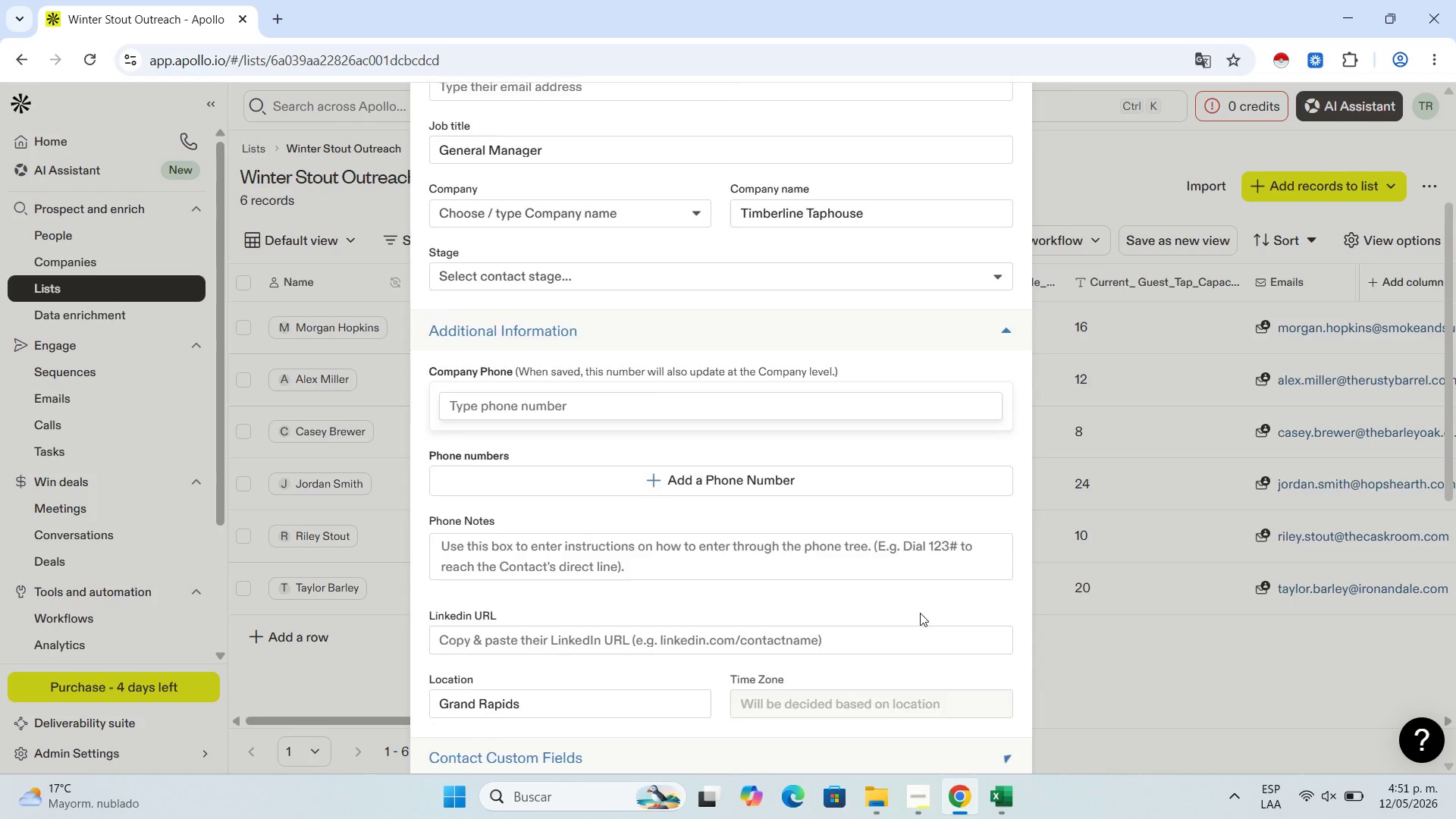 
scroll: coordinate [908, 602], scroll_direction: down, amount: 9.0
 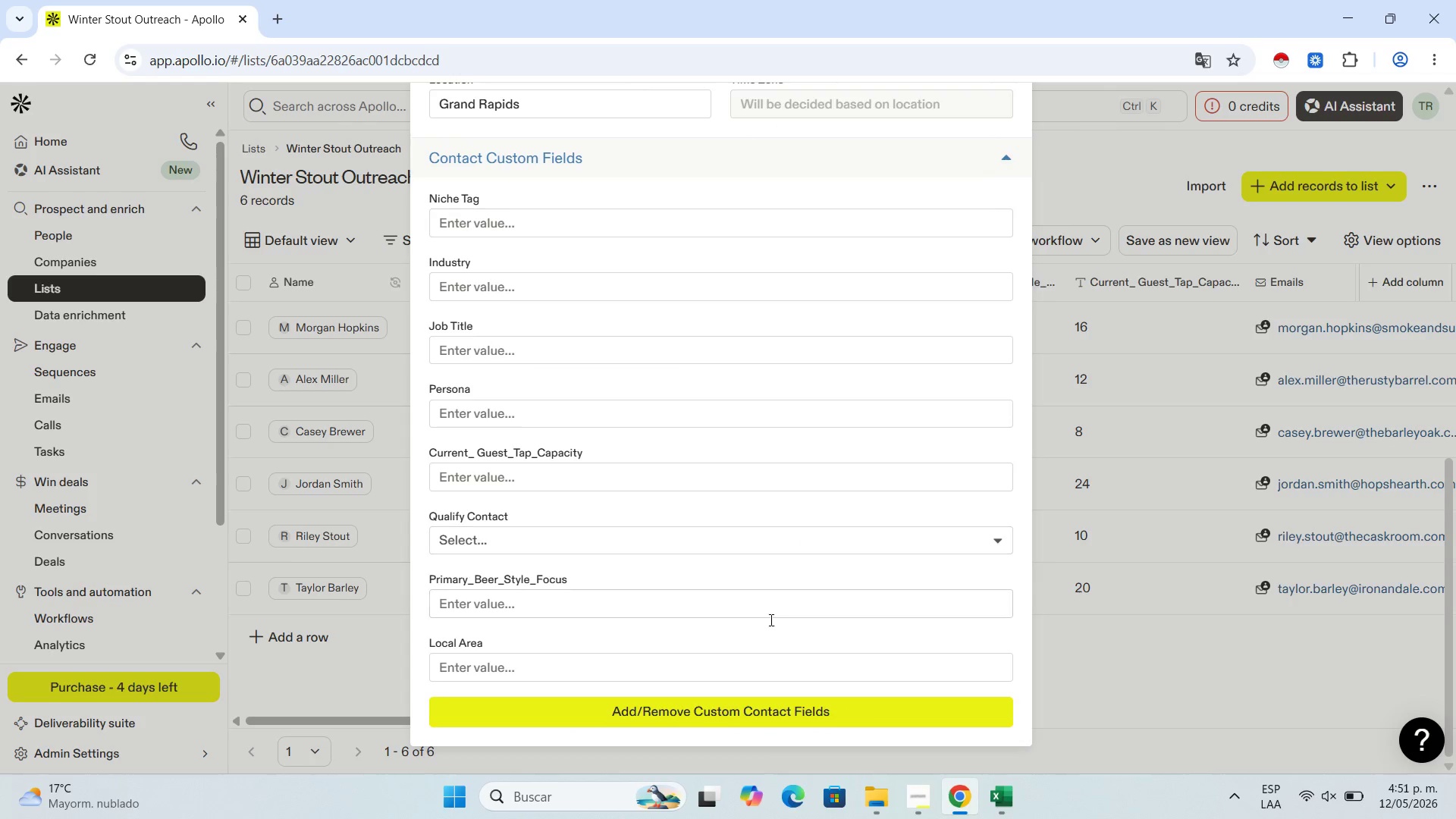 
left_click([676, 615])
 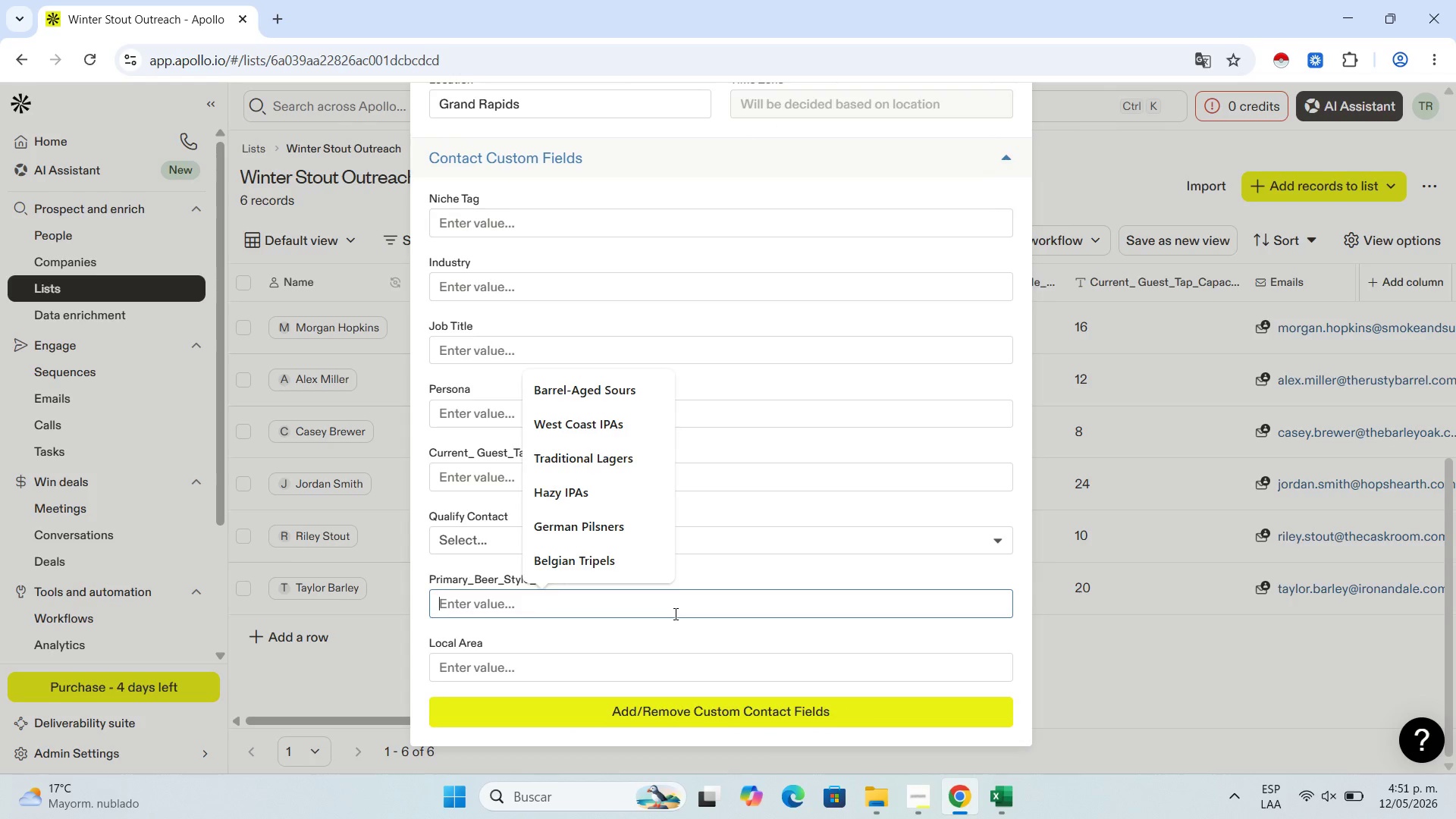 
key(Control+V)
 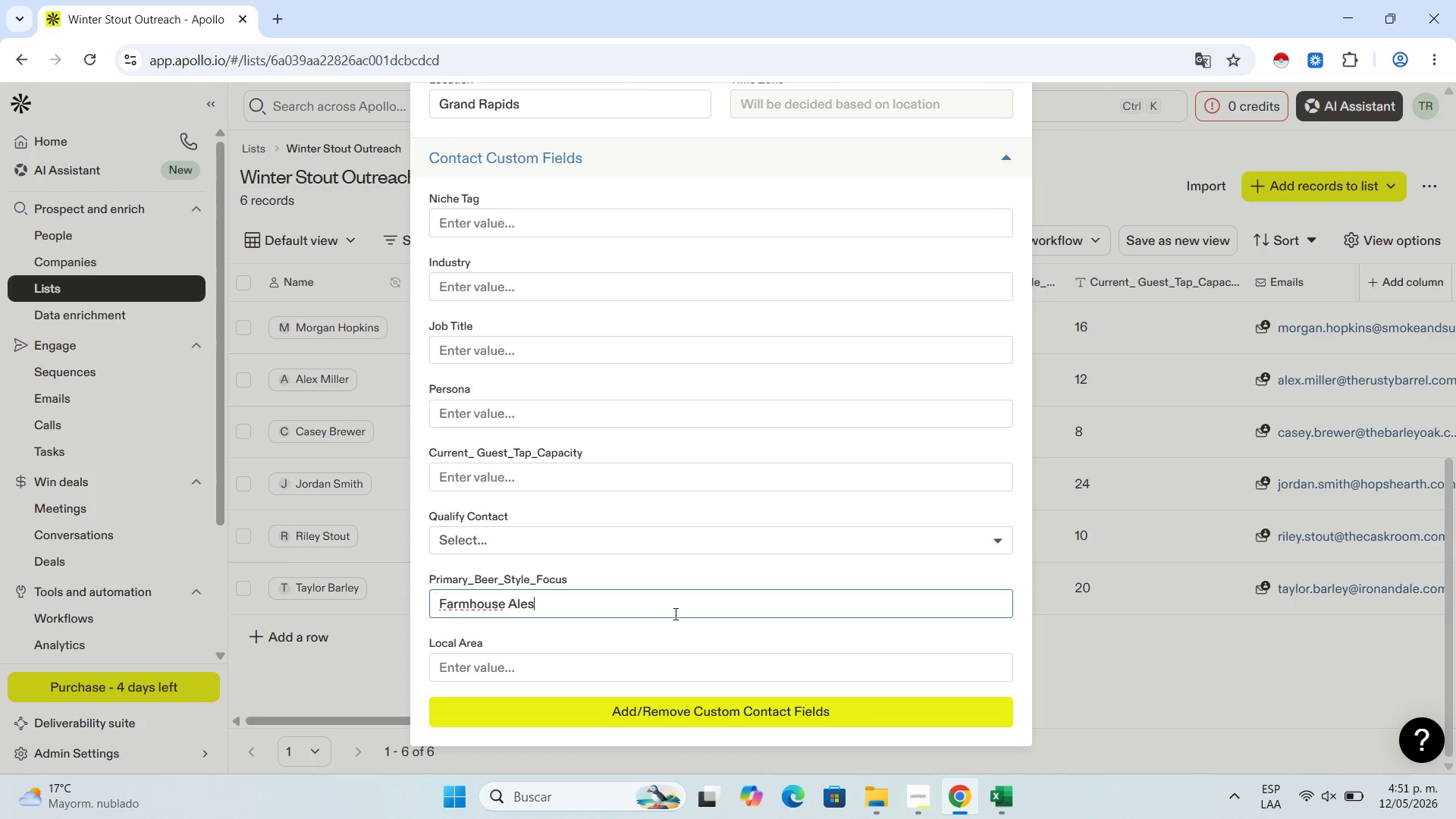 
left_click([1005, 805])
 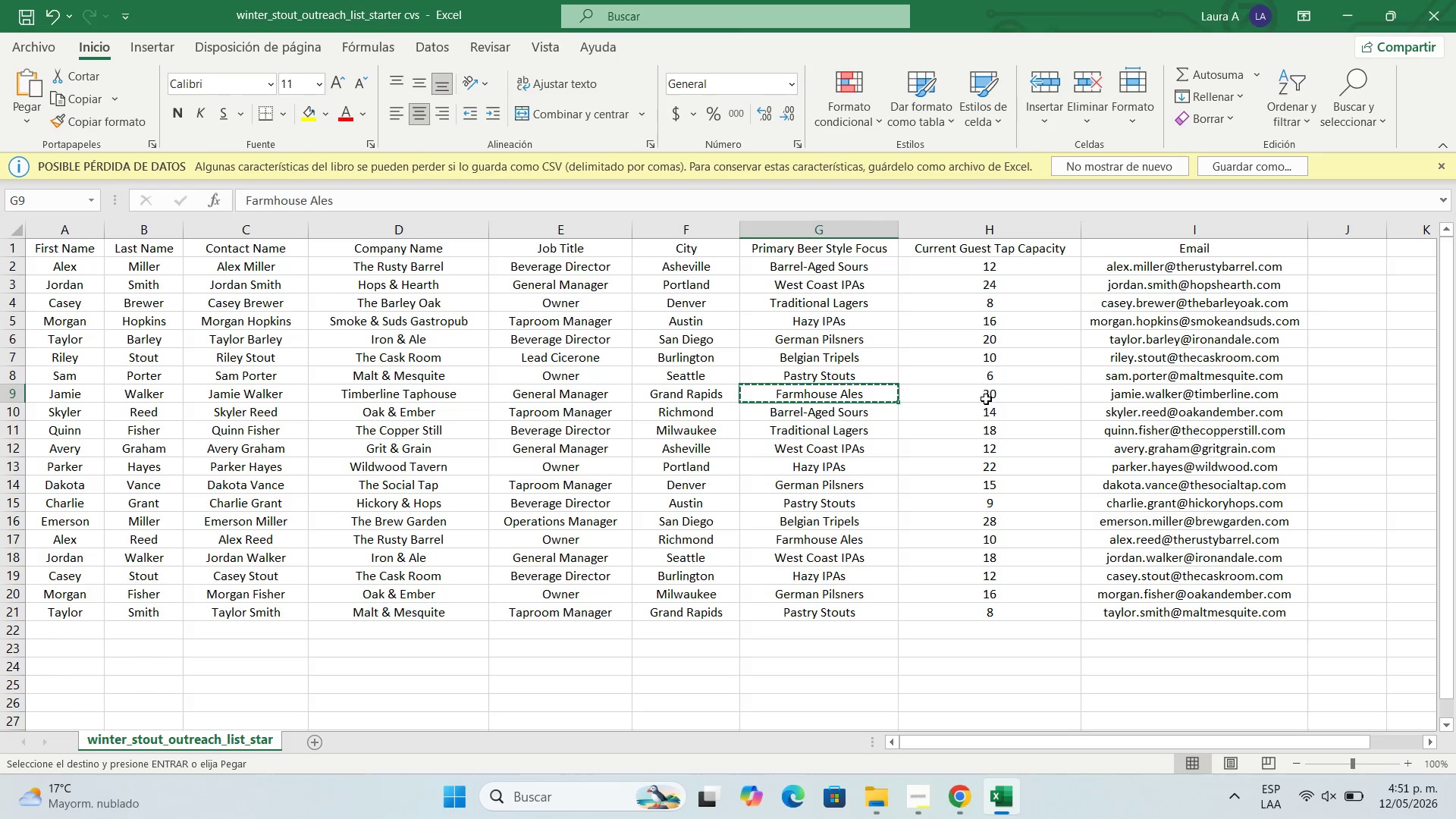 
left_click([986, 399])
 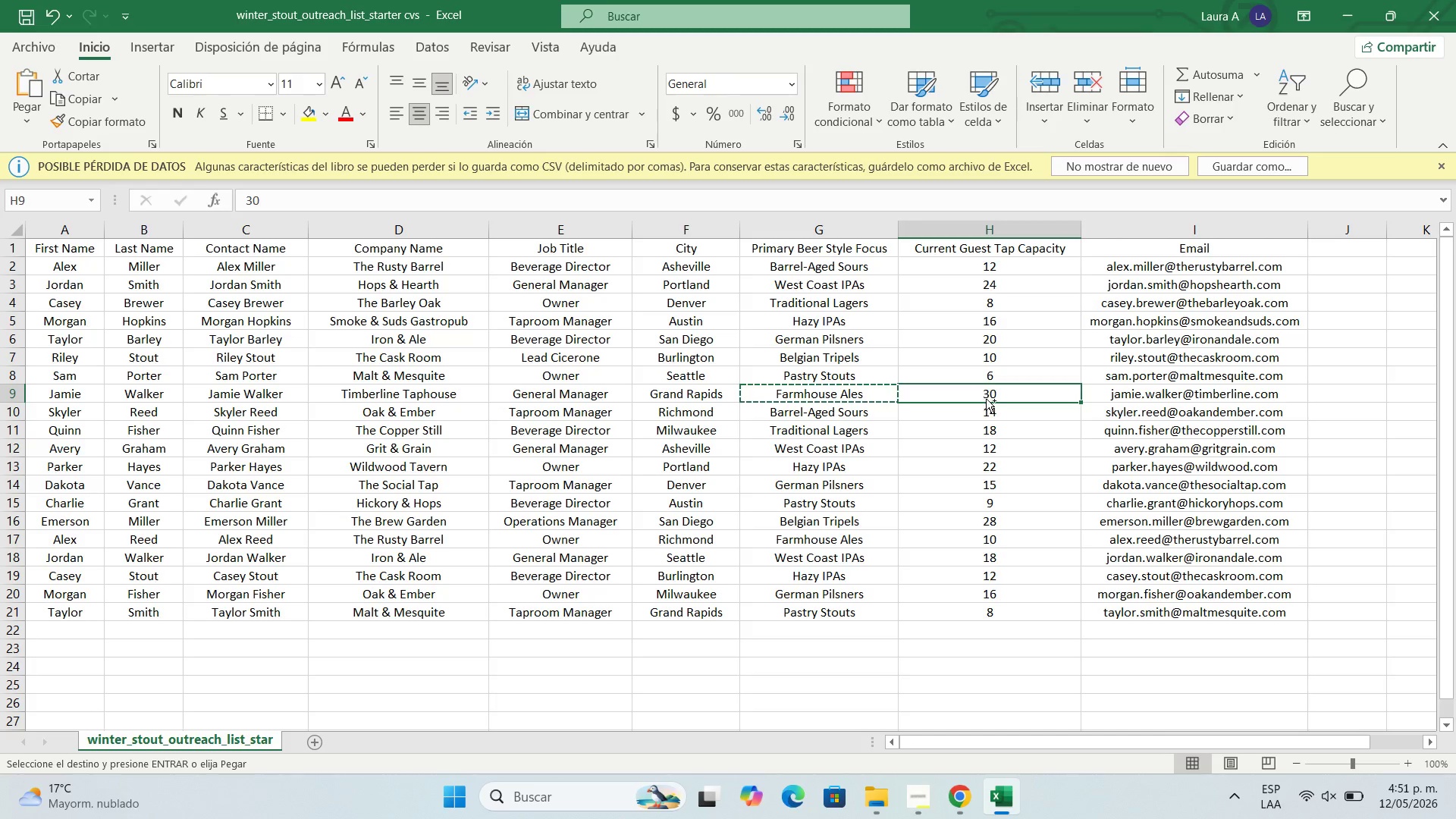 
key(Control+C)
 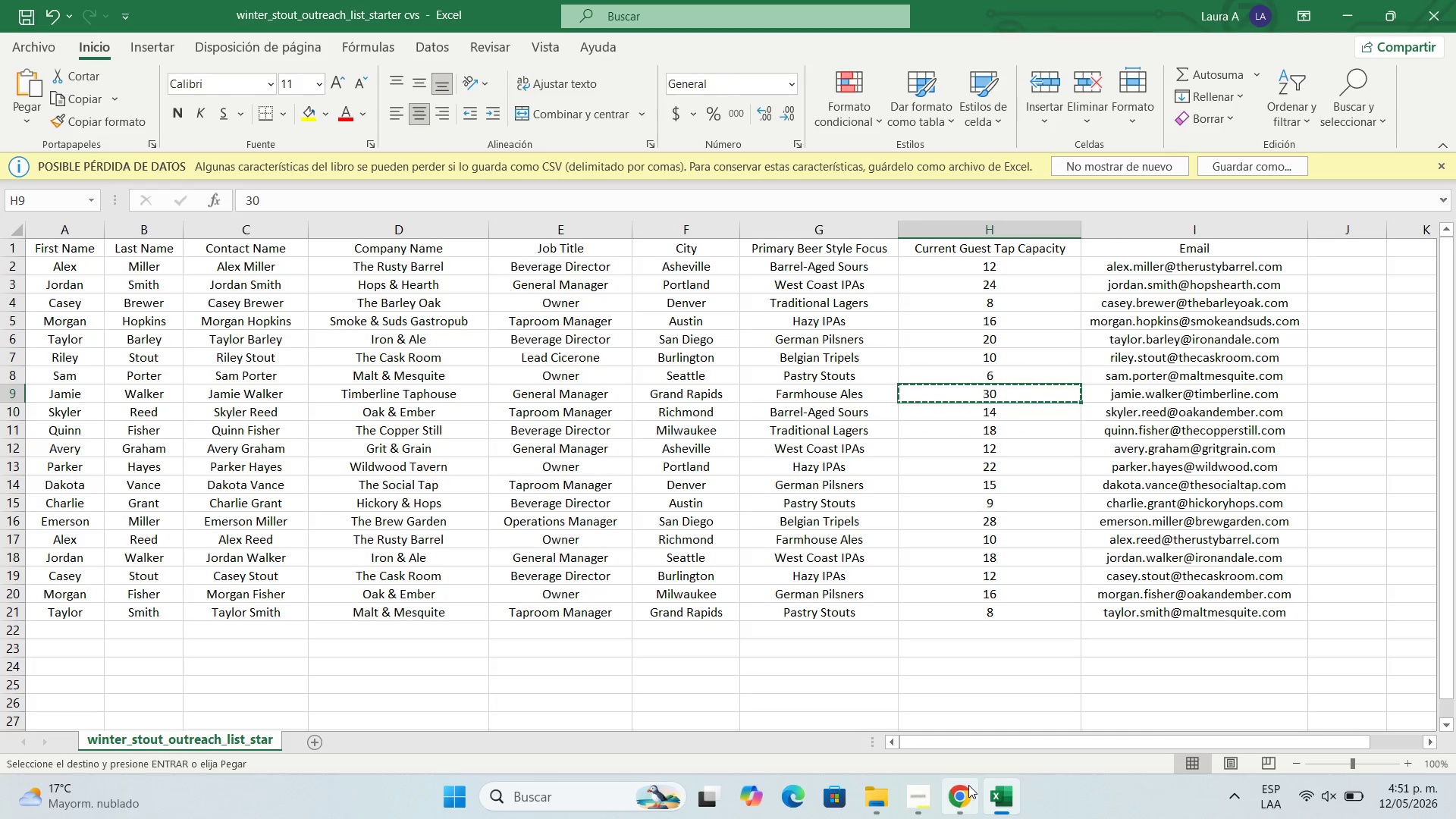 
left_click([961, 788])
 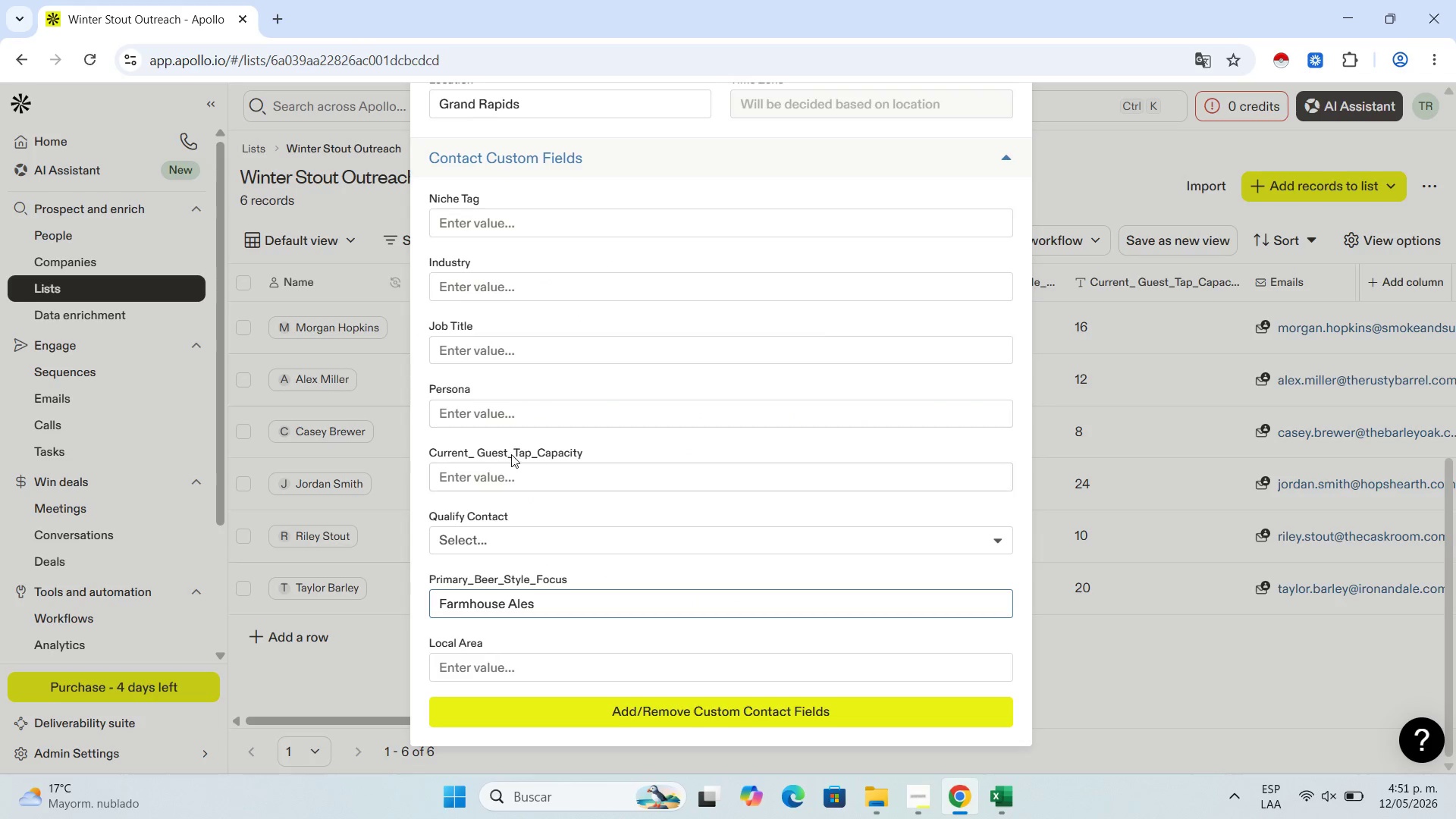 
left_click([518, 475])
 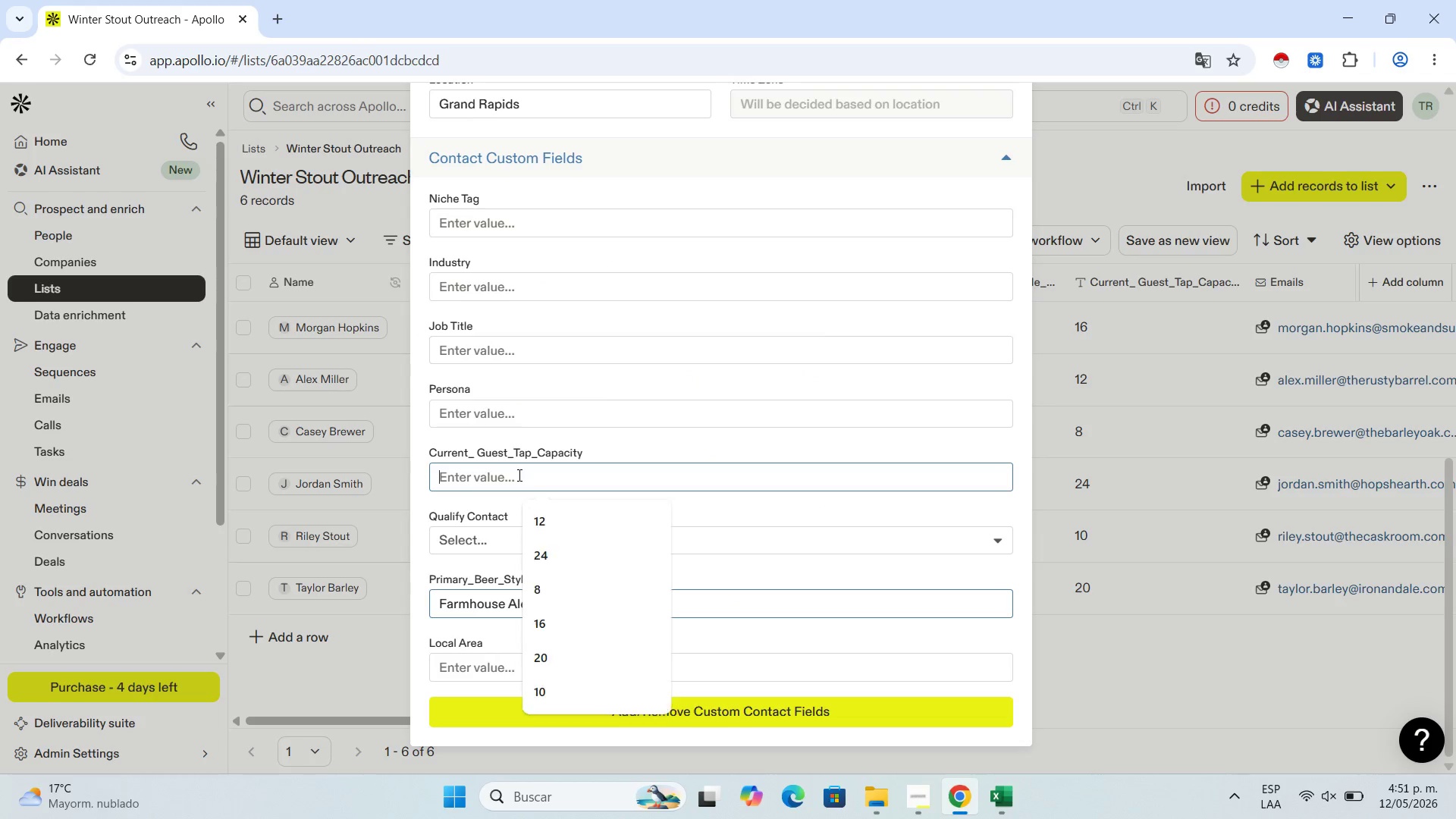 
key(Control+V)
 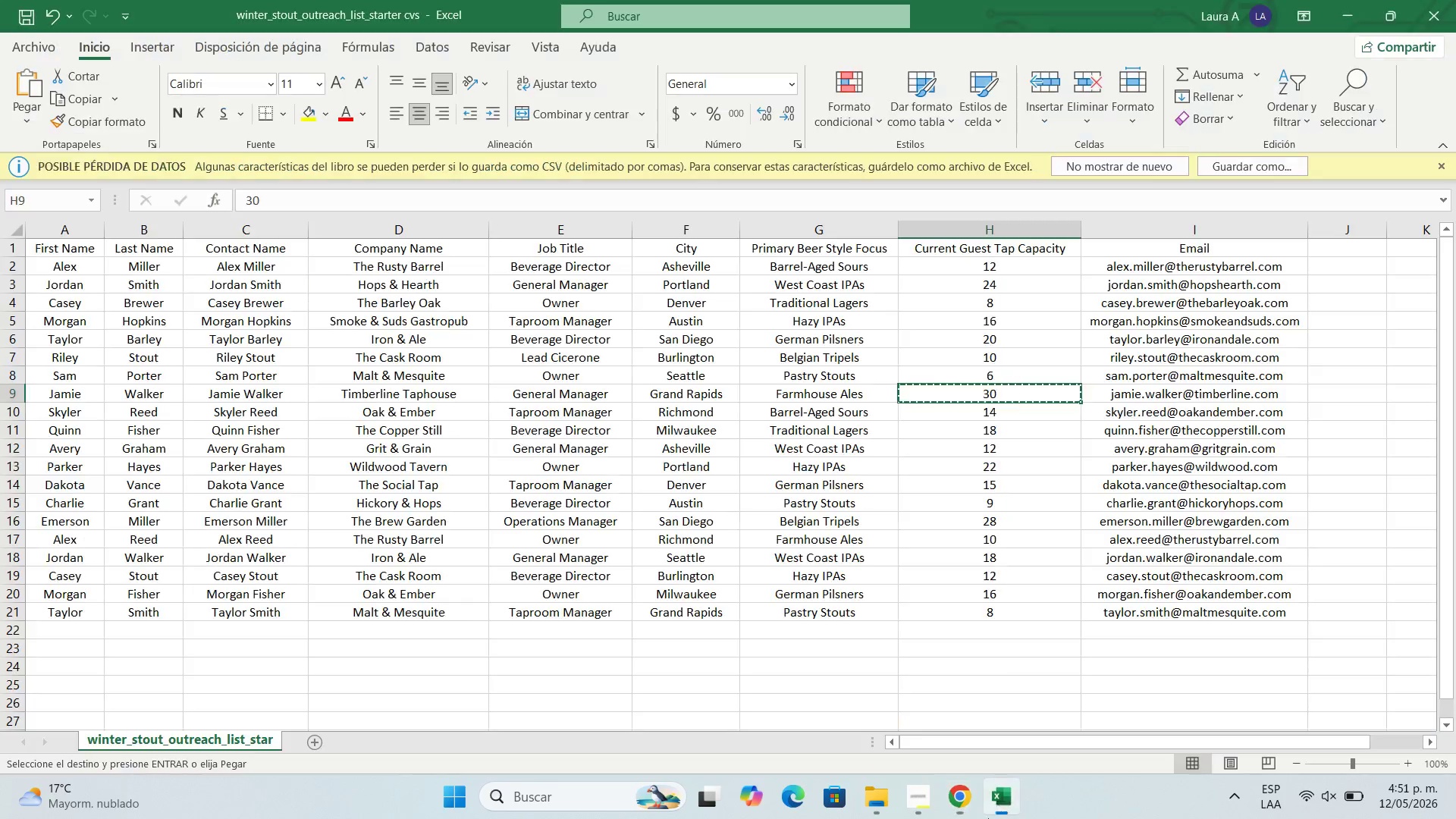 
left_click([1169, 403])
 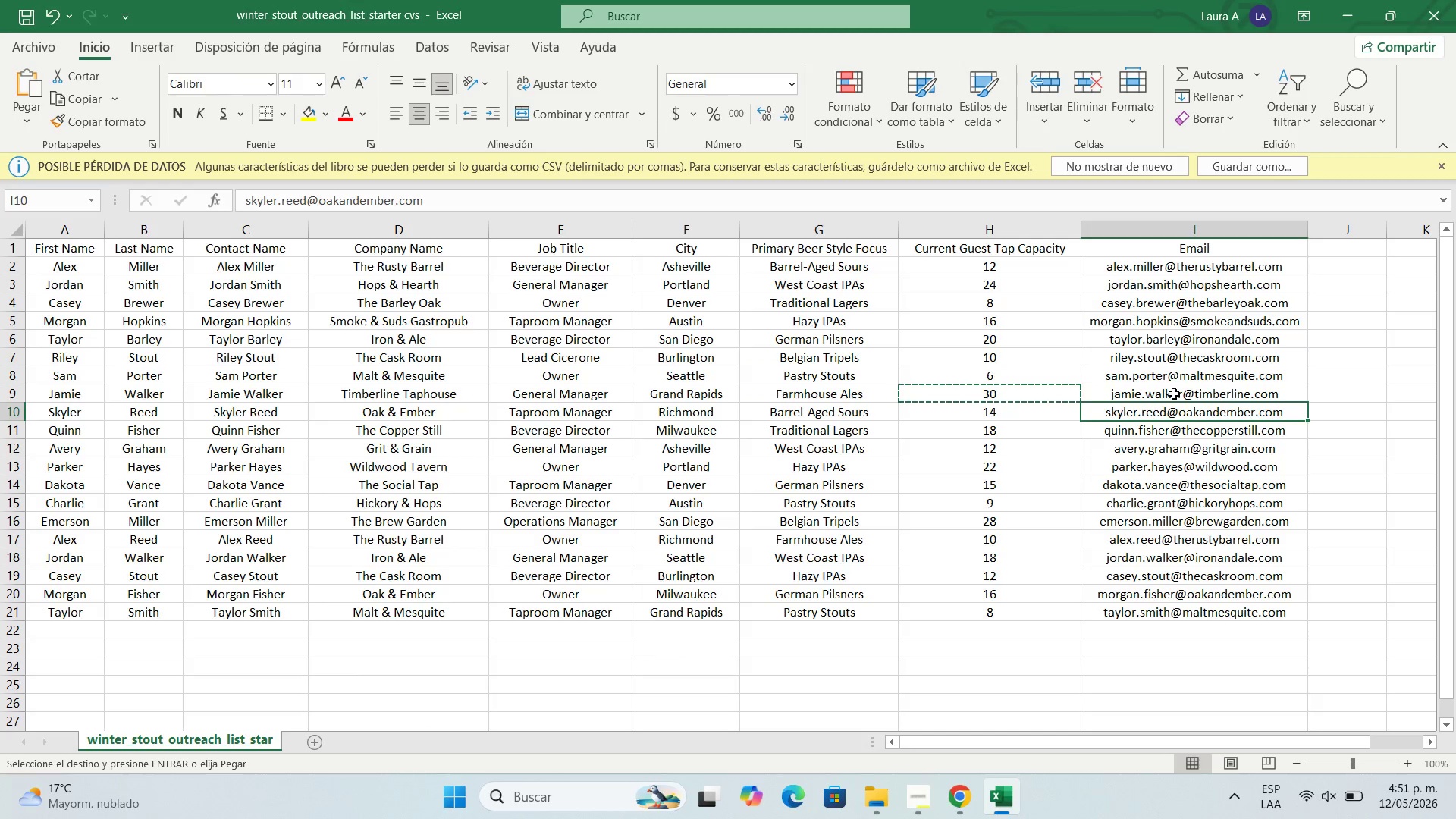 
left_click([1174, 394])
 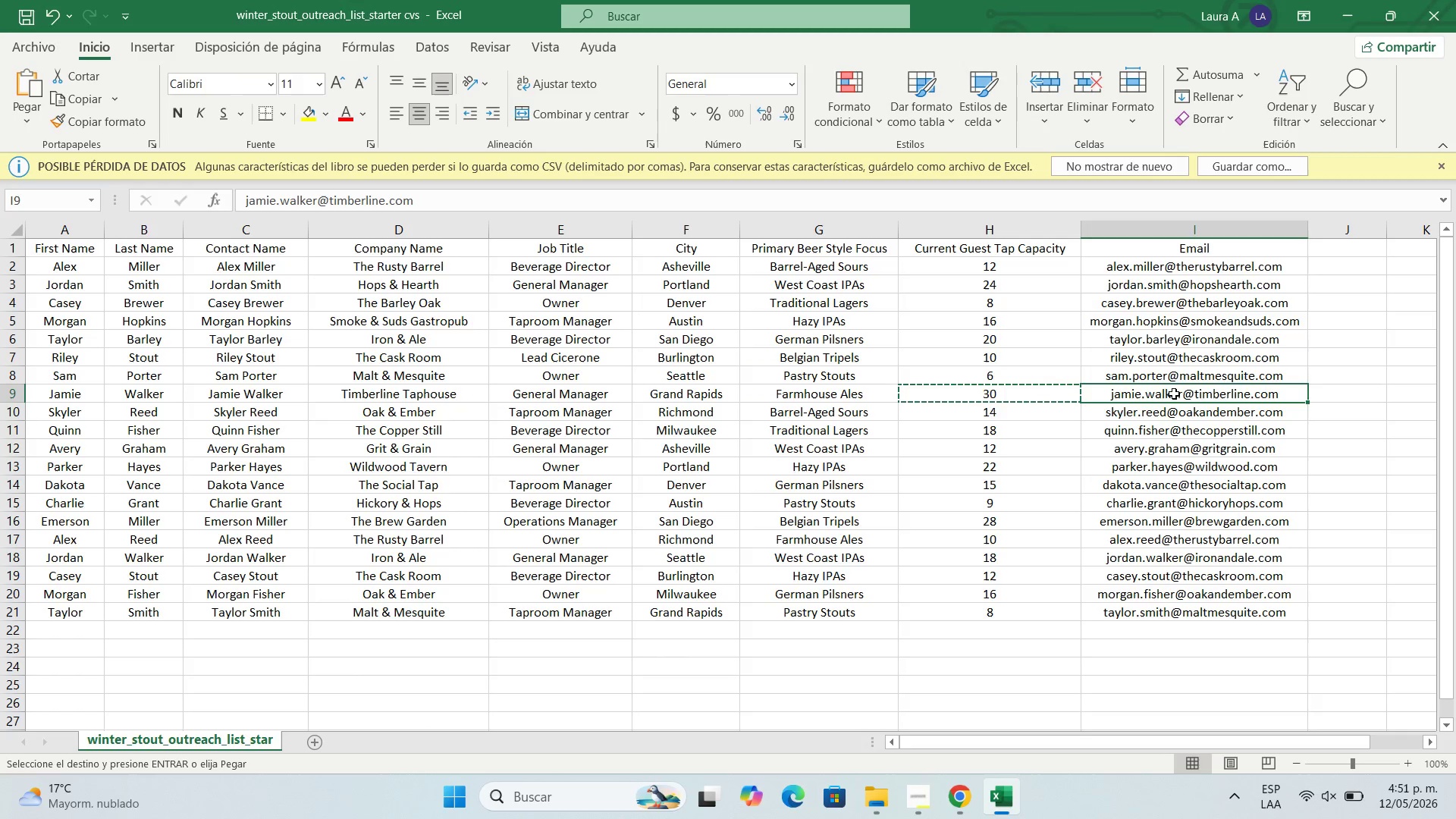 
key(Control+C)
 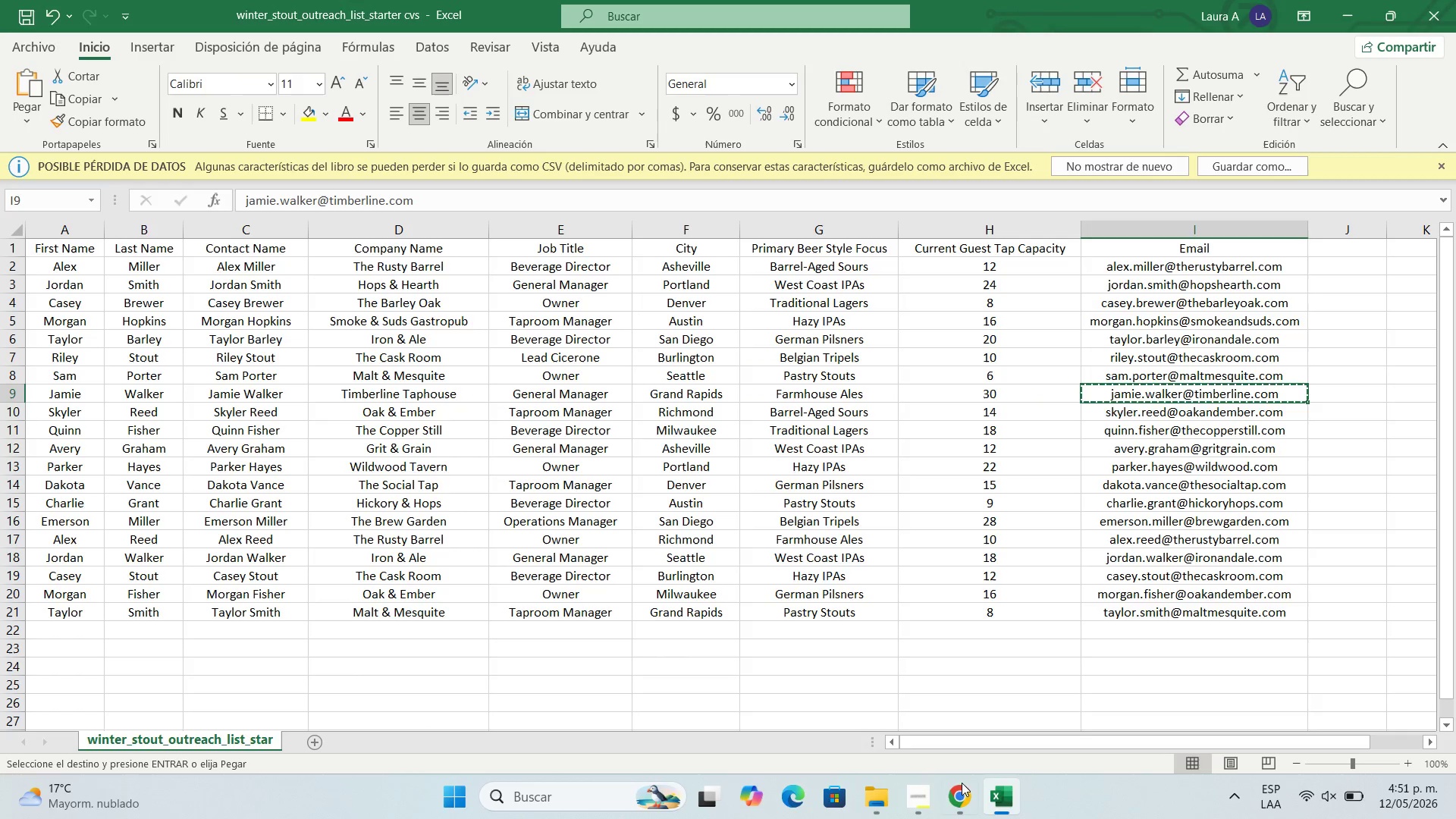 
left_click([968, 799])
 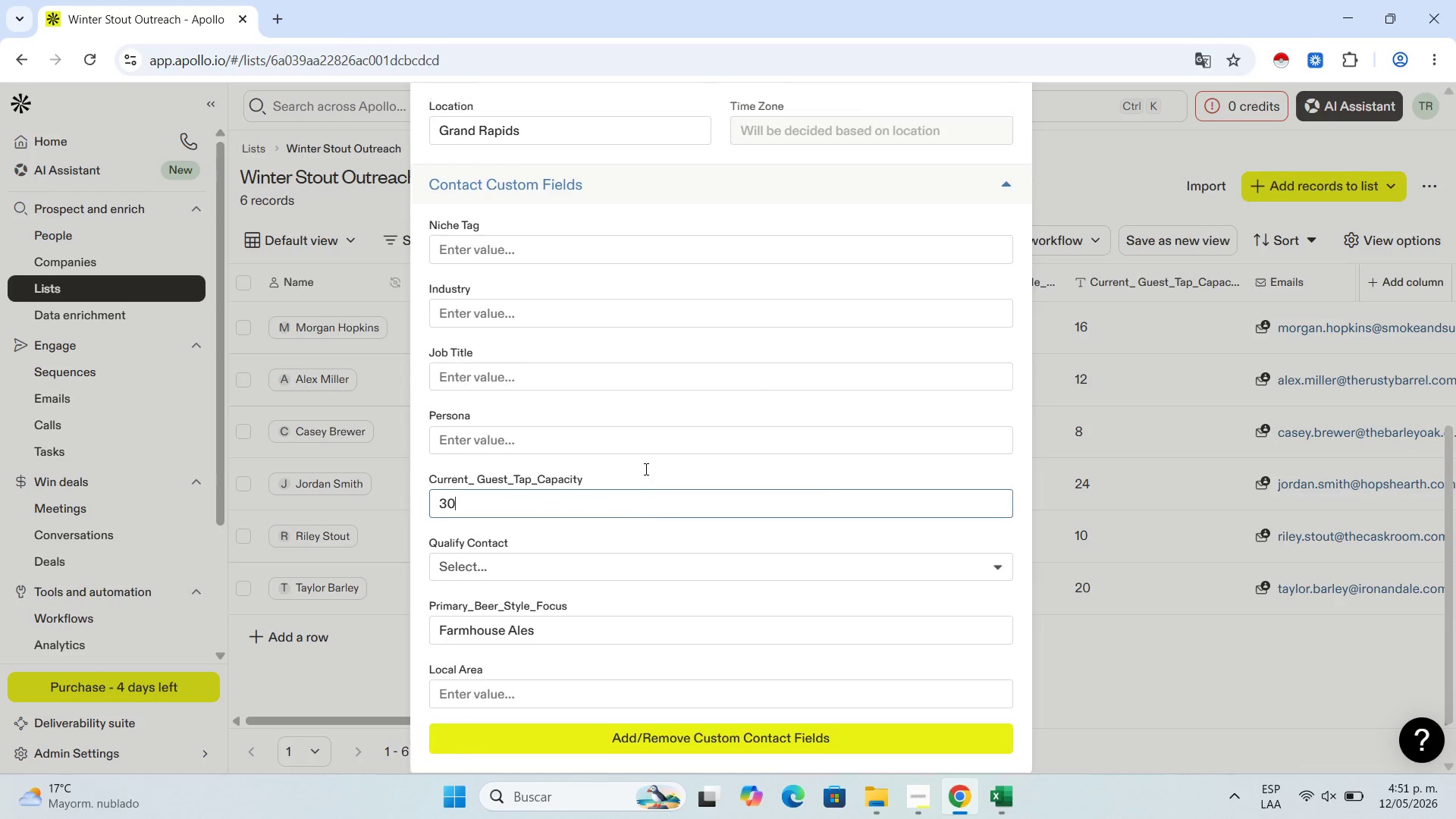 
scroll: coordinate [645, 451], scroll_direction: up, amount: 9.0
 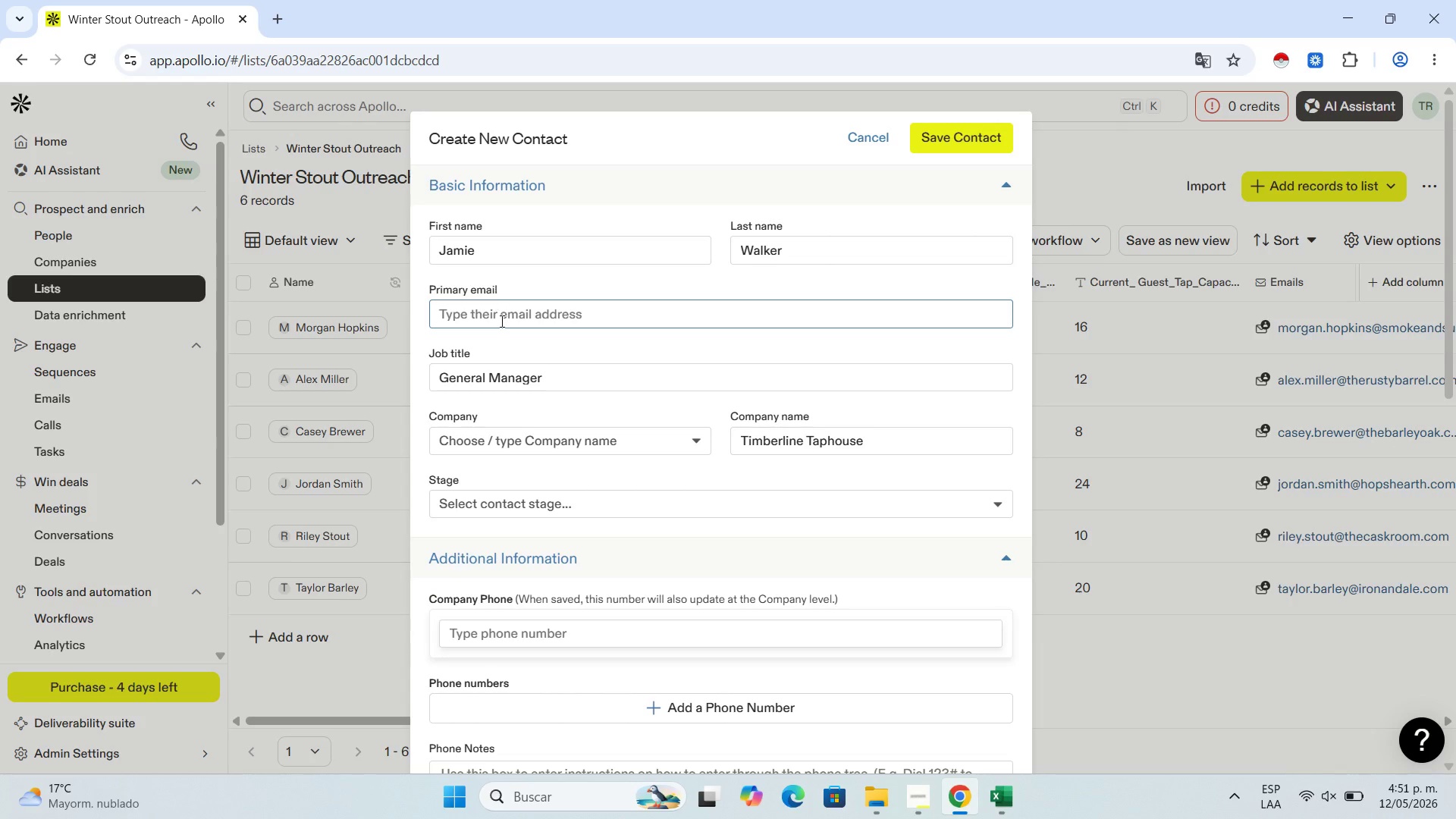 
left_click([500, 321])
 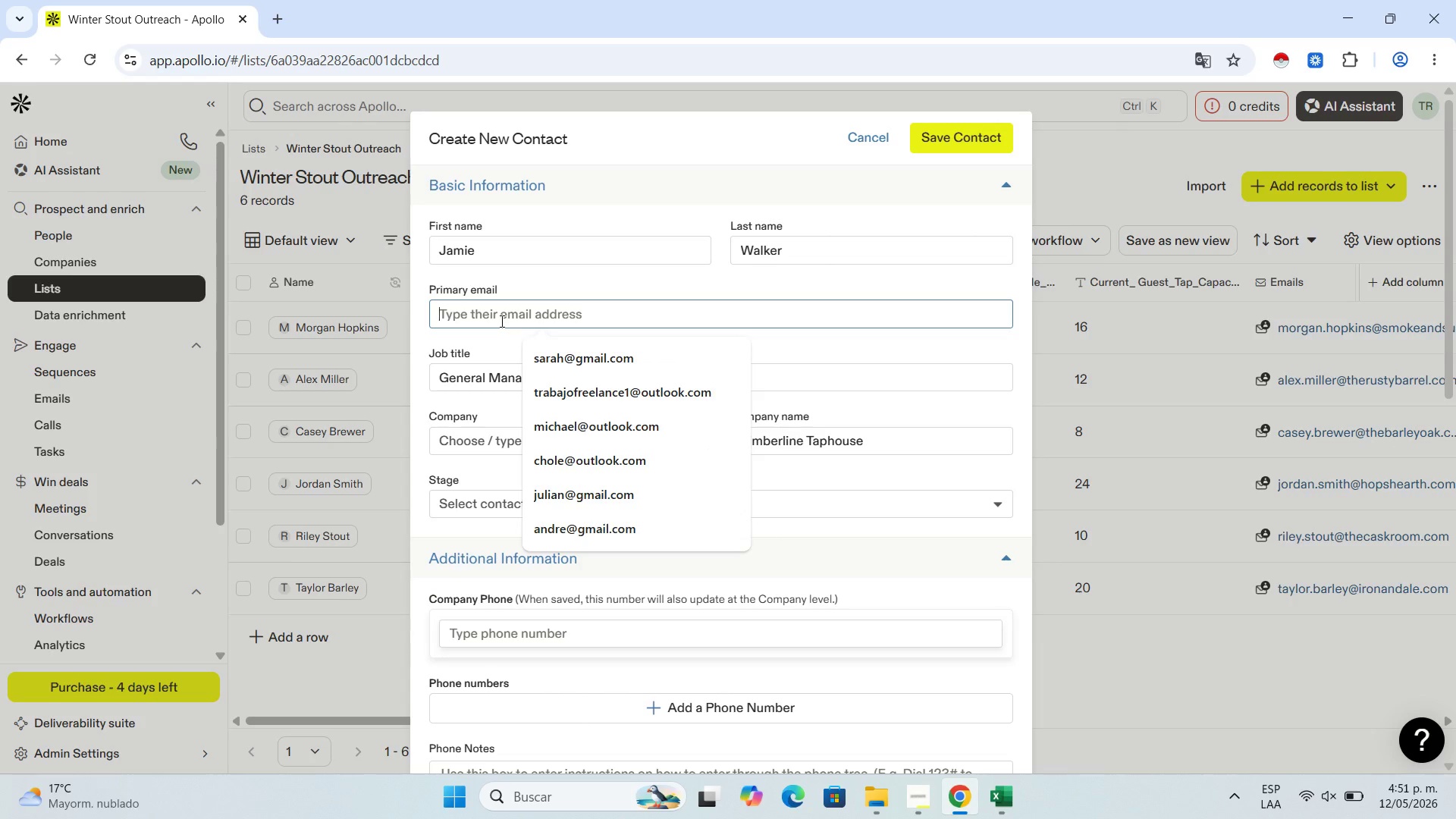 
key(Control+V)
 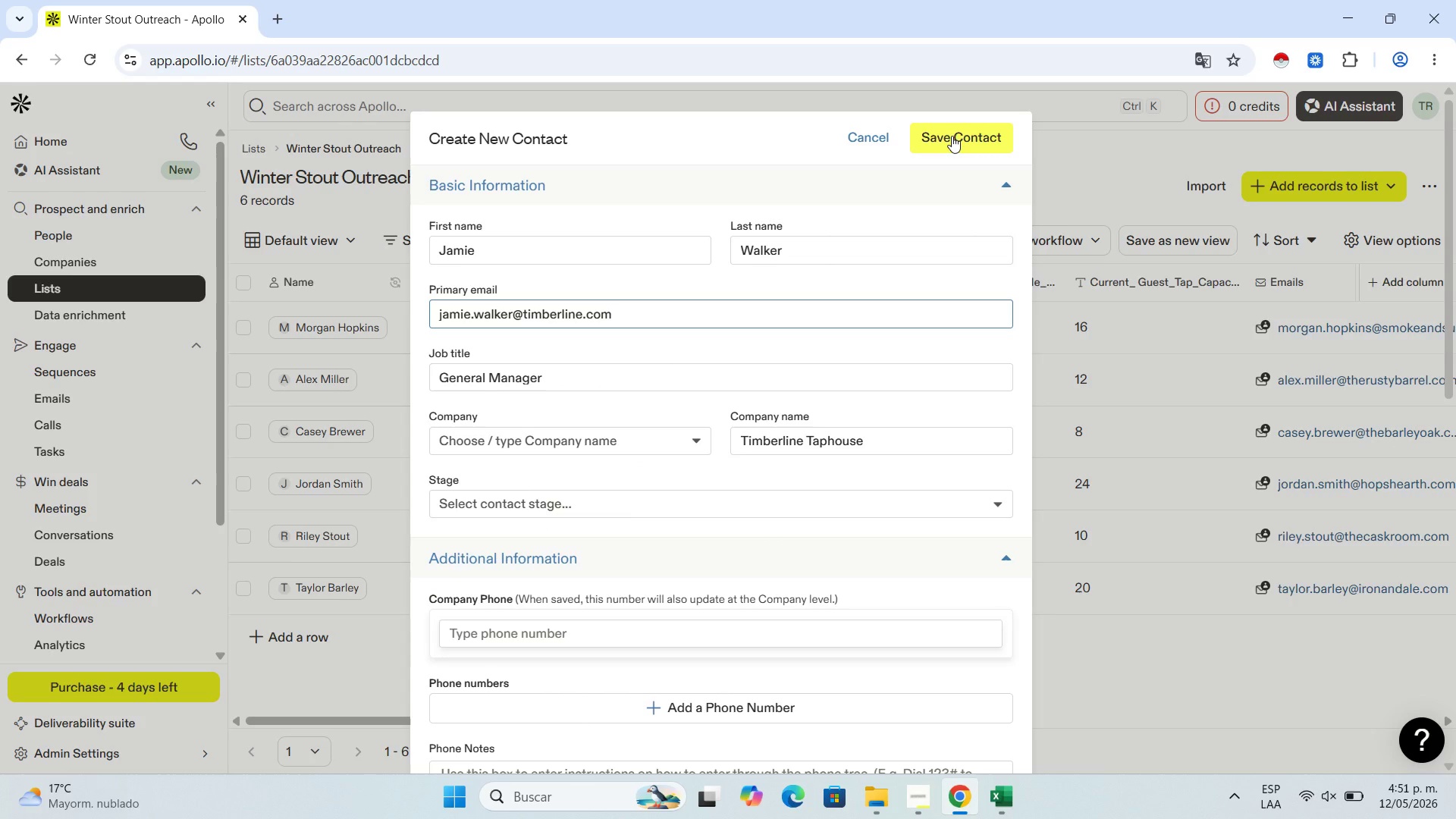 
left_click([952, 136])
 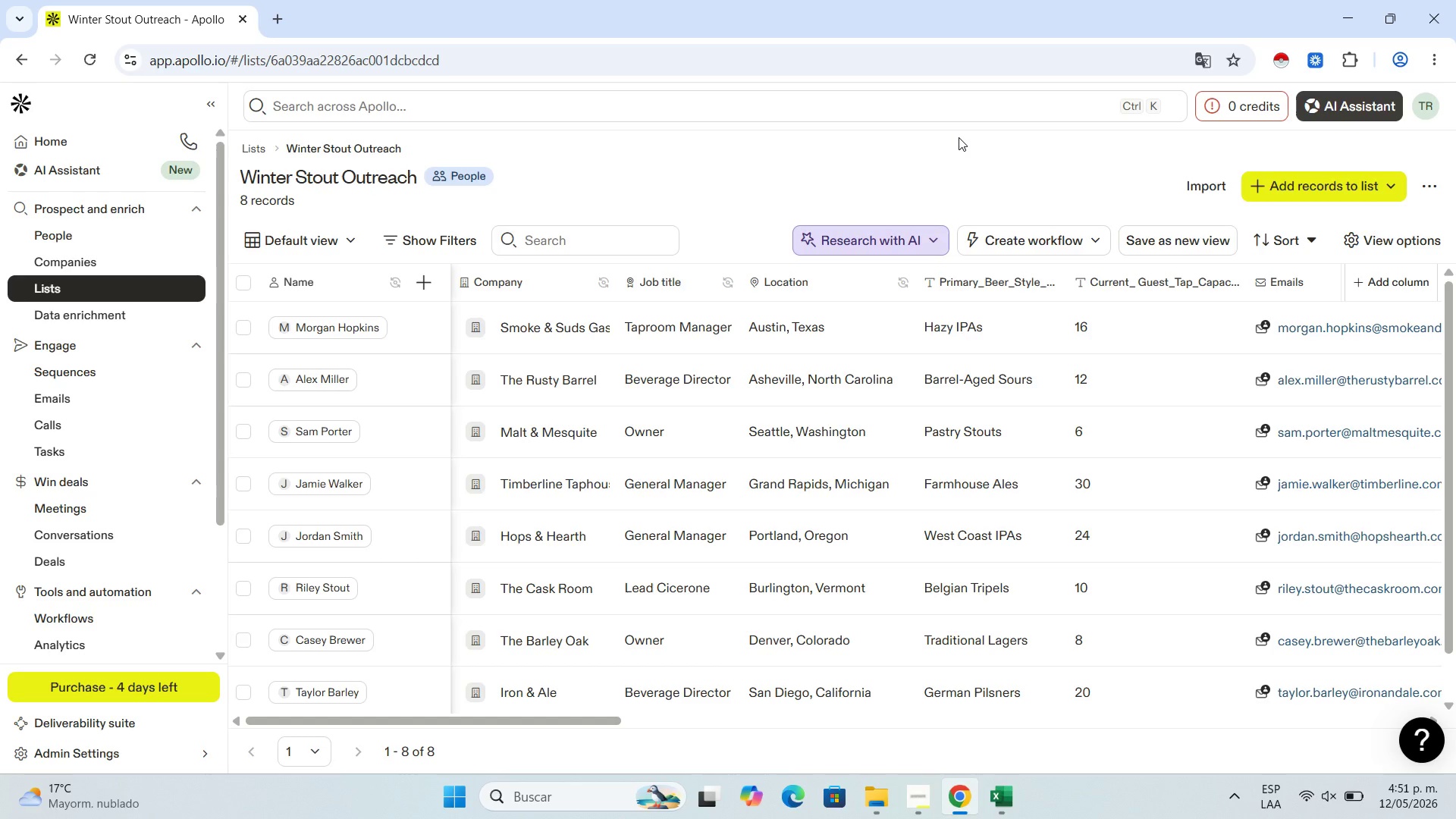 
wait(17.44)
 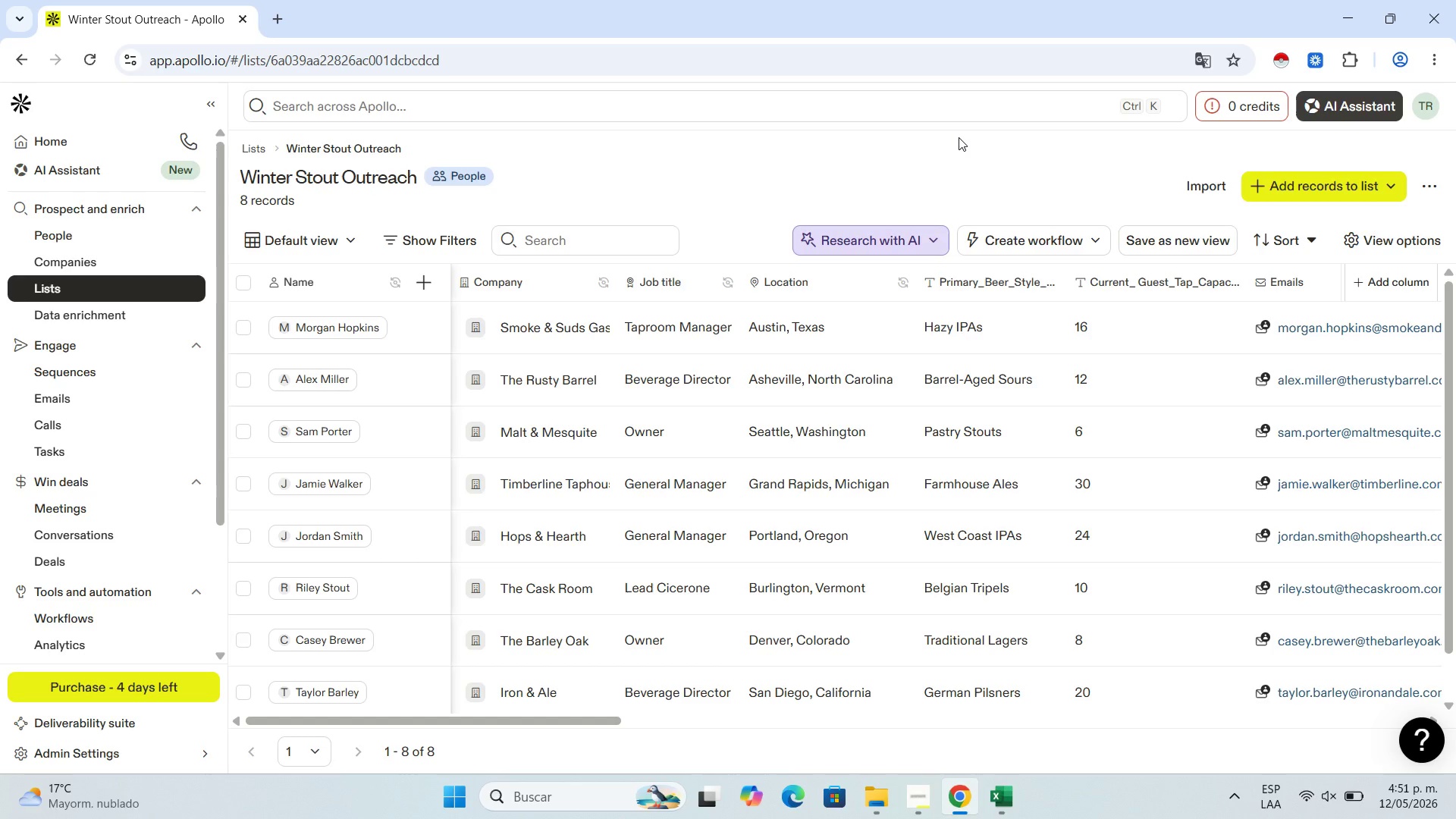 
left_click([923, 794])